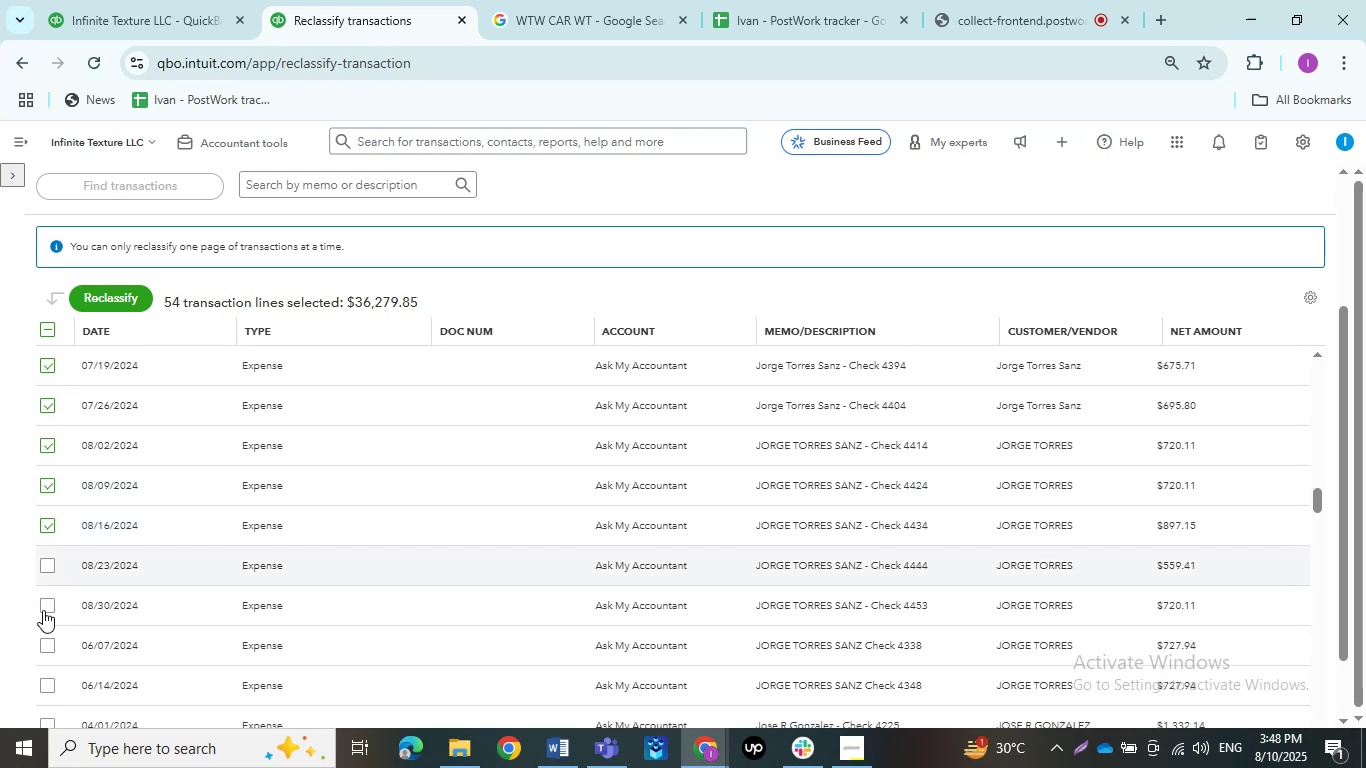 
left_click([43, 611])
 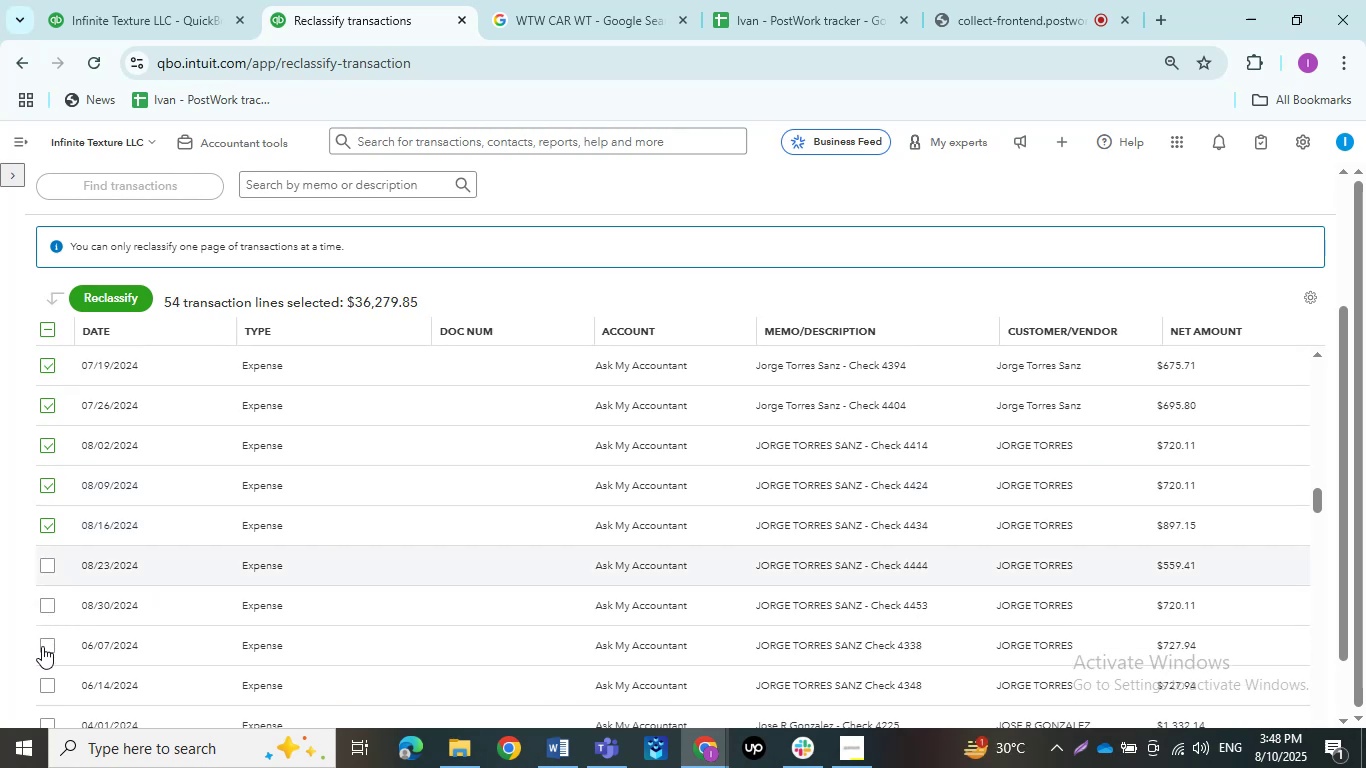 
left_click([43, 646])
 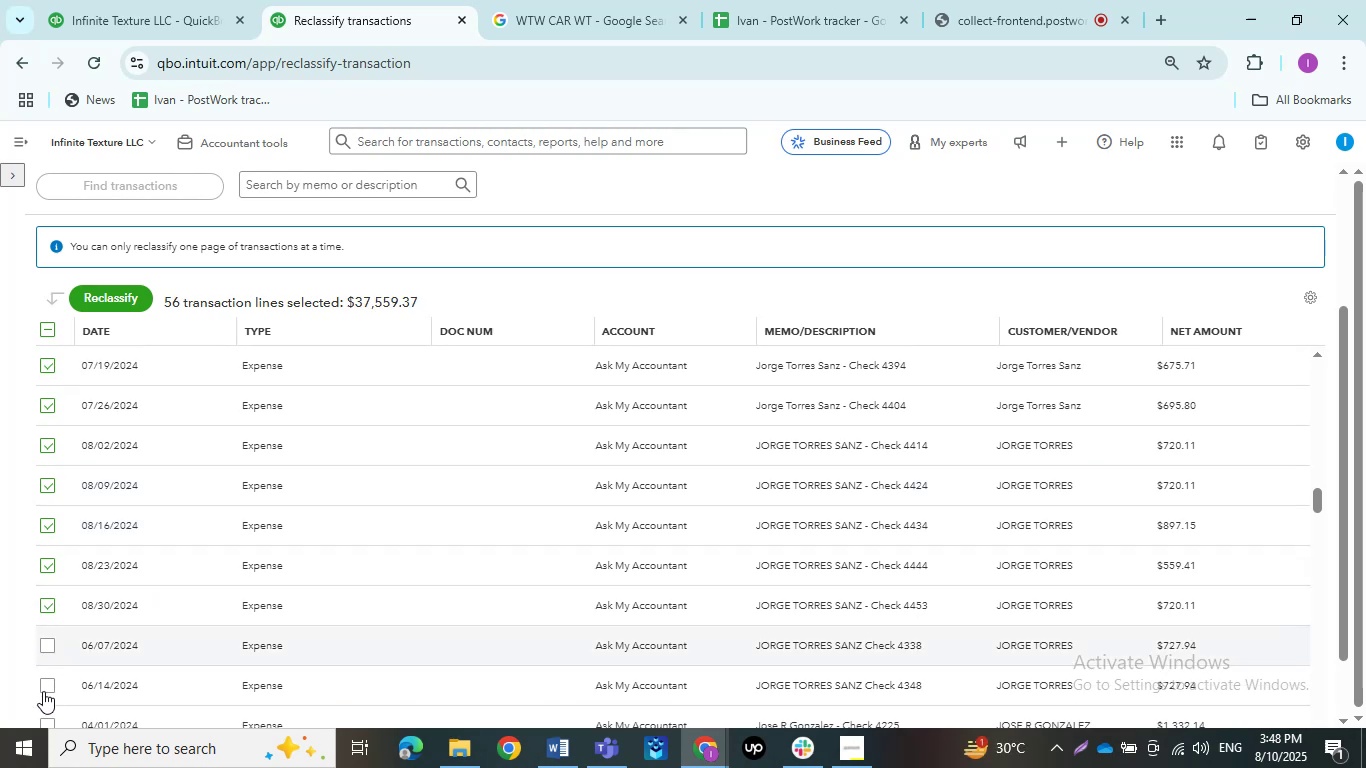 
left_click([40, 690])
 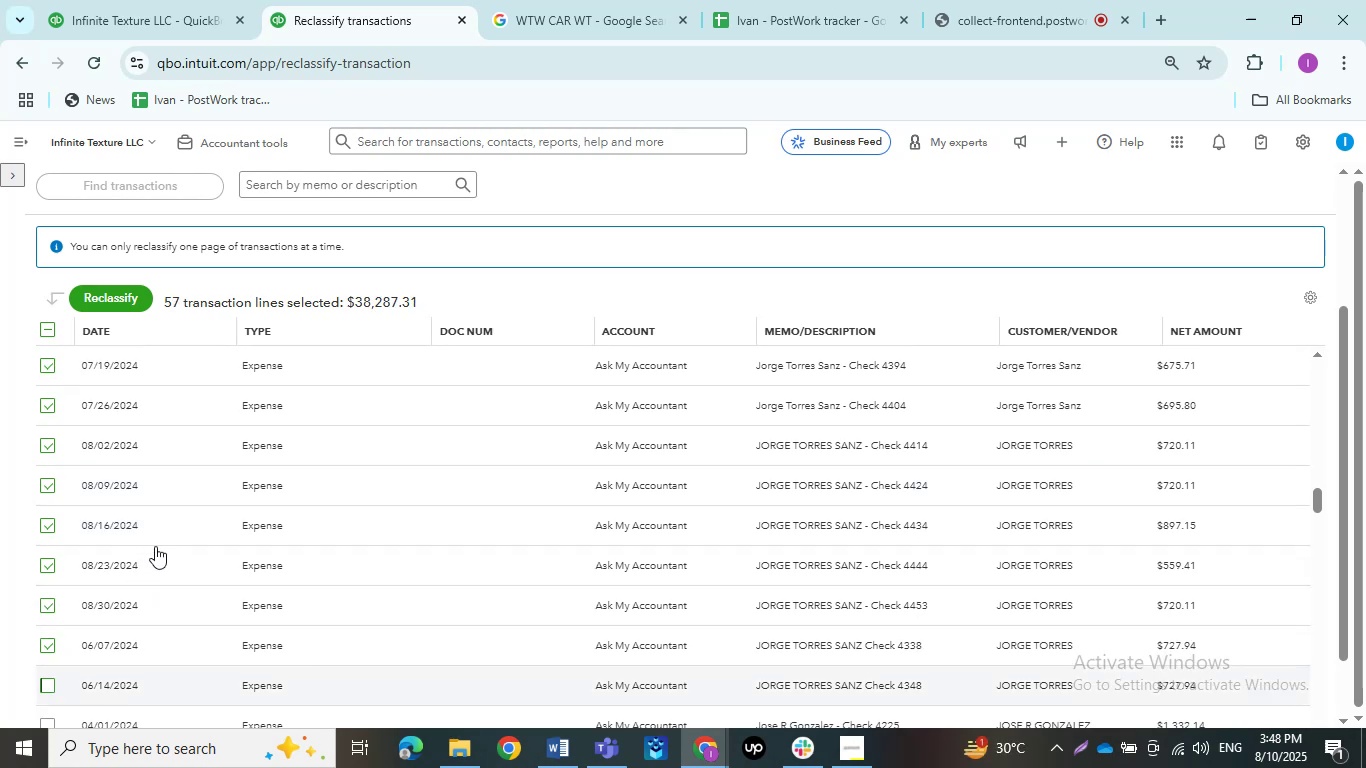 
scroll: coordinate [172, 536], scroll_direction: down, amount: 2.0
 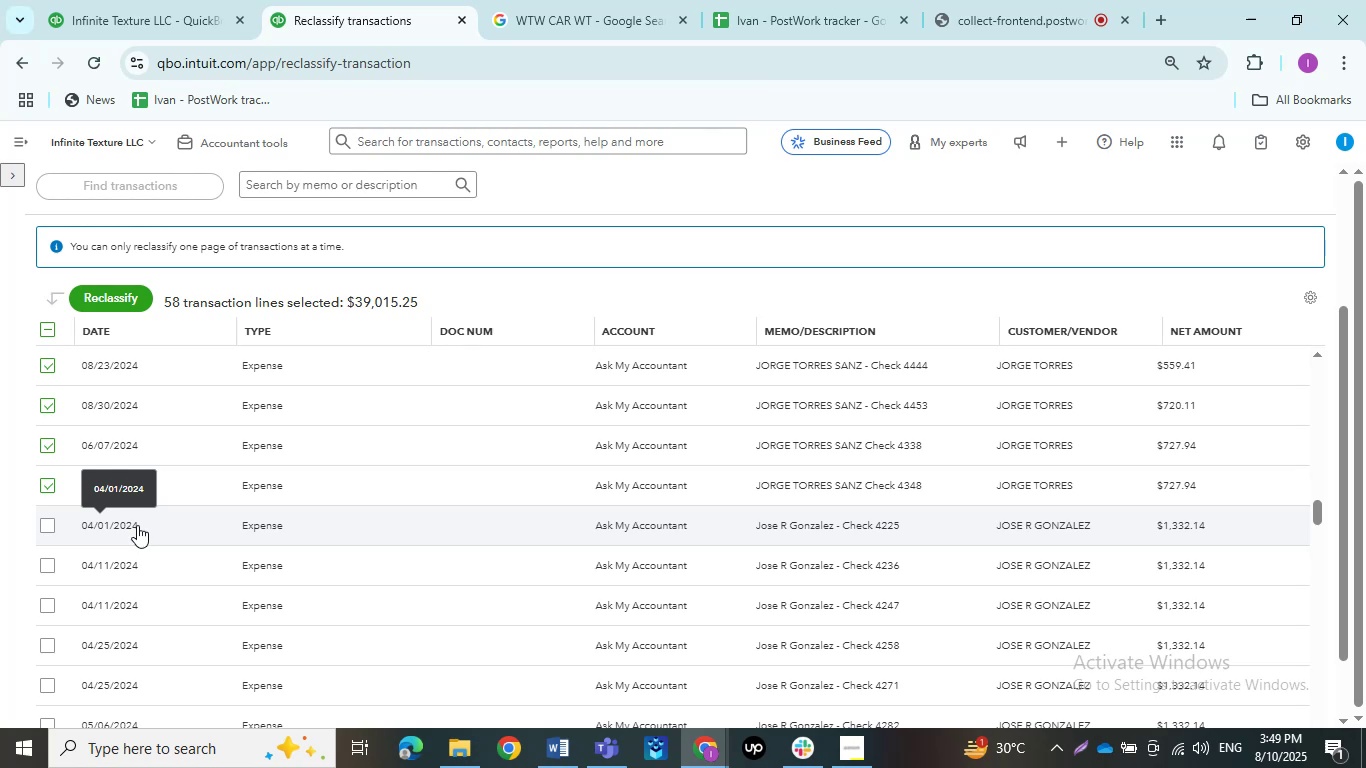 
wait(23.92)
 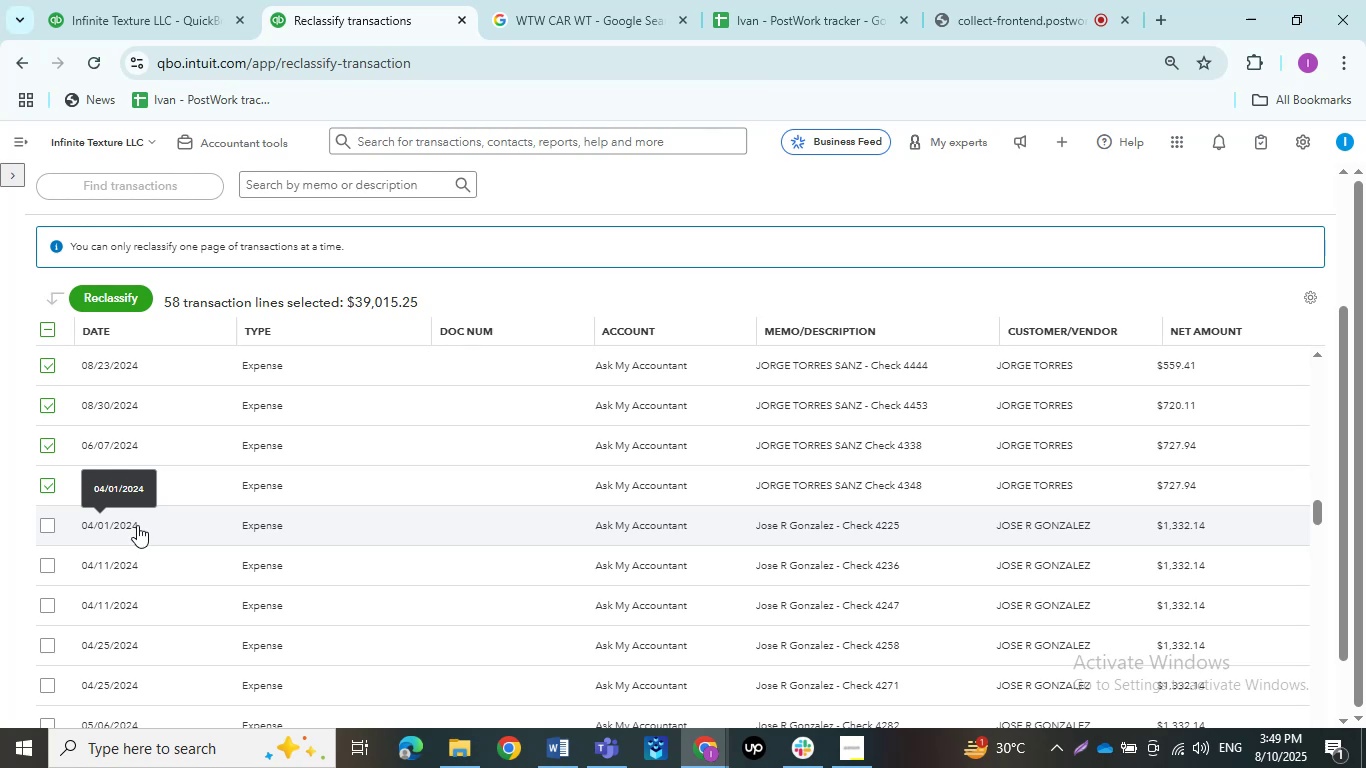 
left_click([51, 523])
 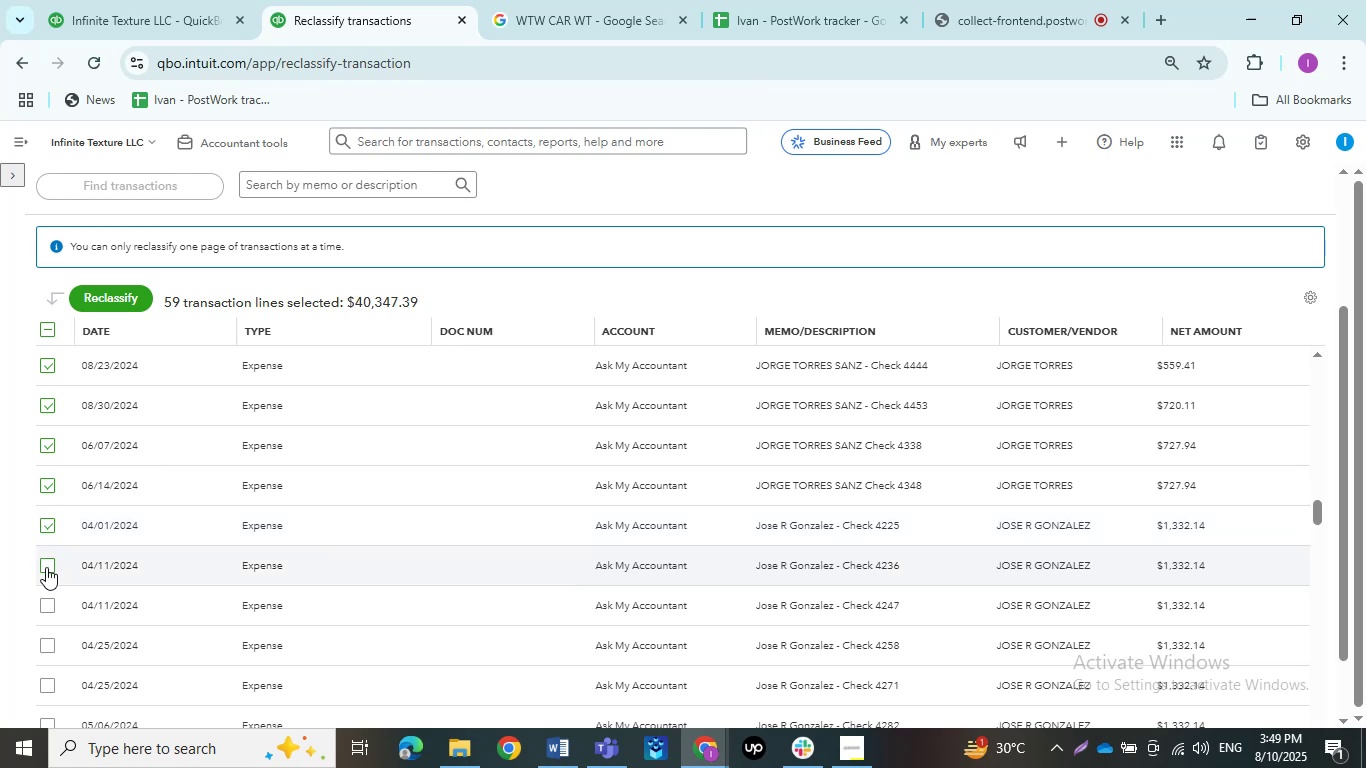 
left_click([46, 567])
 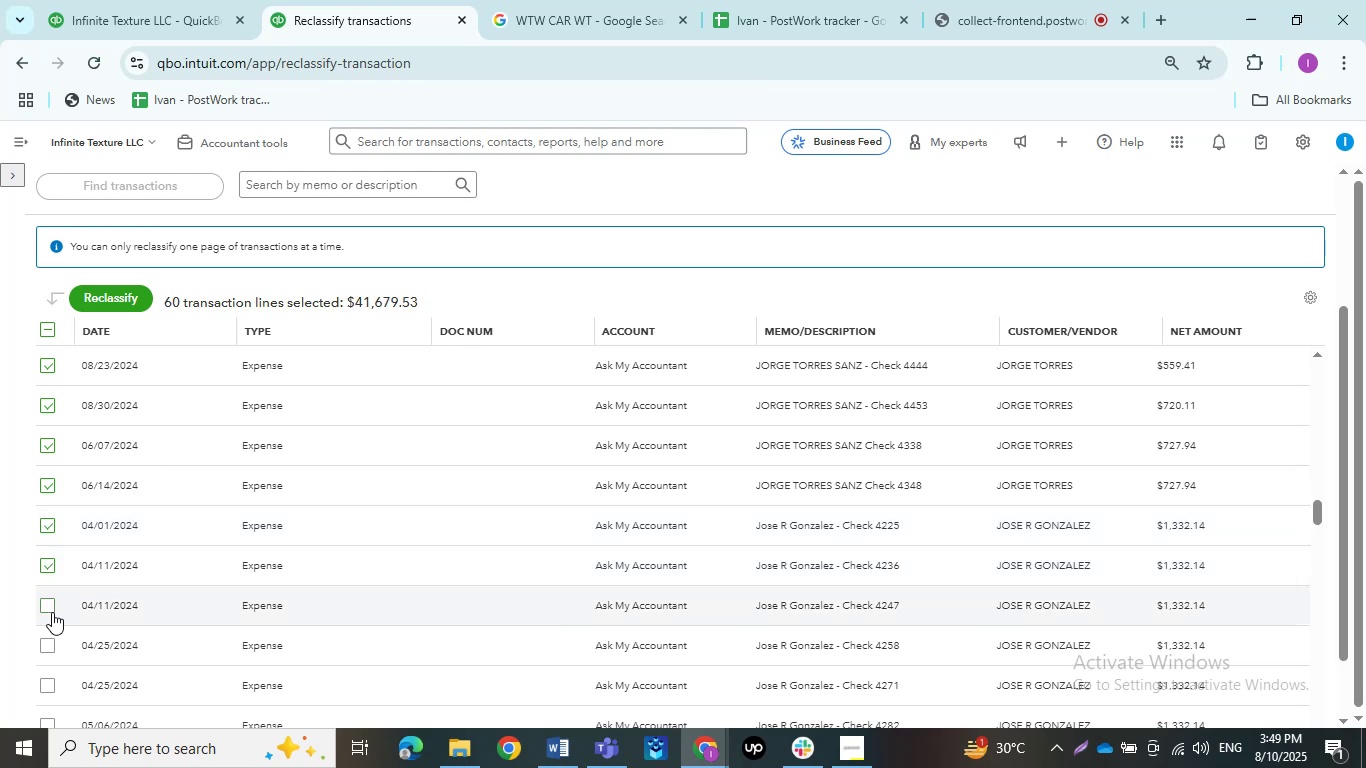 
left_click([49, 603])
 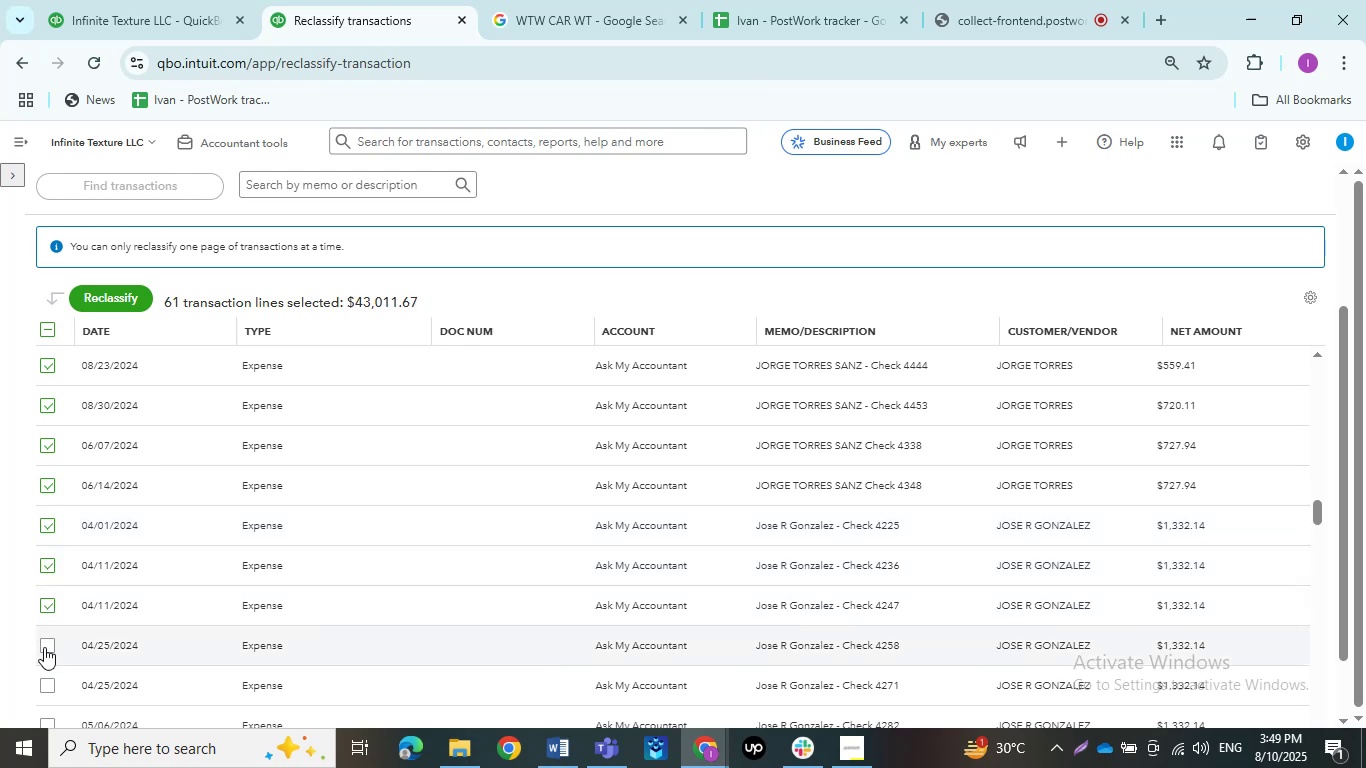 
left_click([44, 647])
 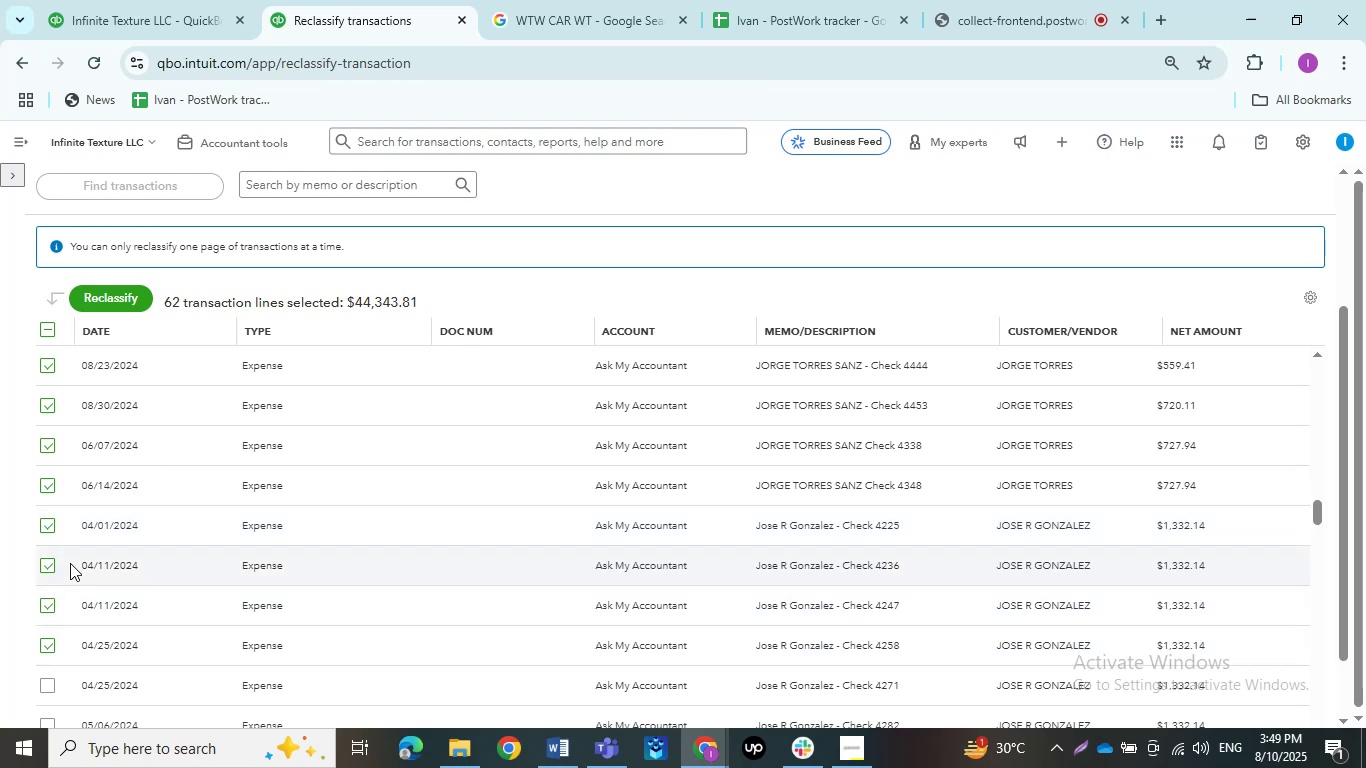 
scroll: coordinate [79, 563], scroll_direction: down, amount: 2.0
 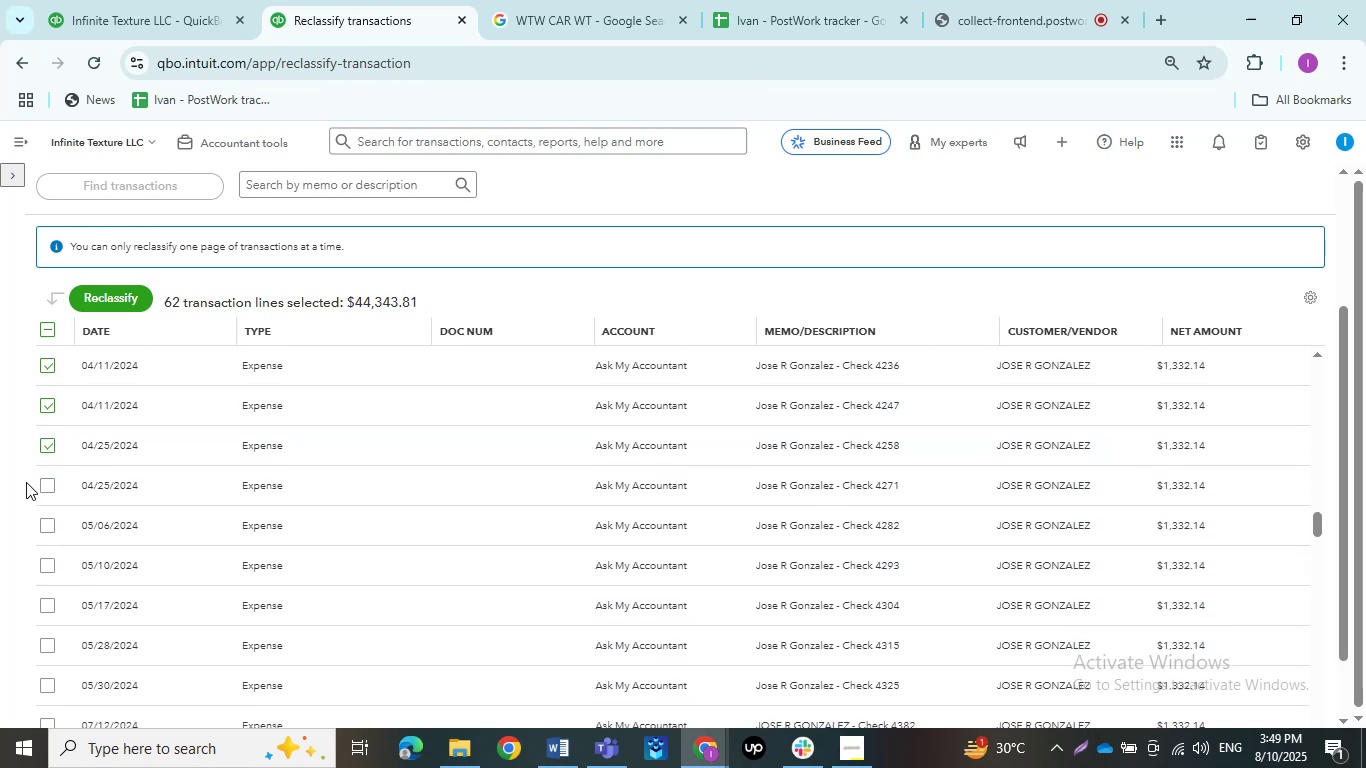 
left_click([37, 481])
 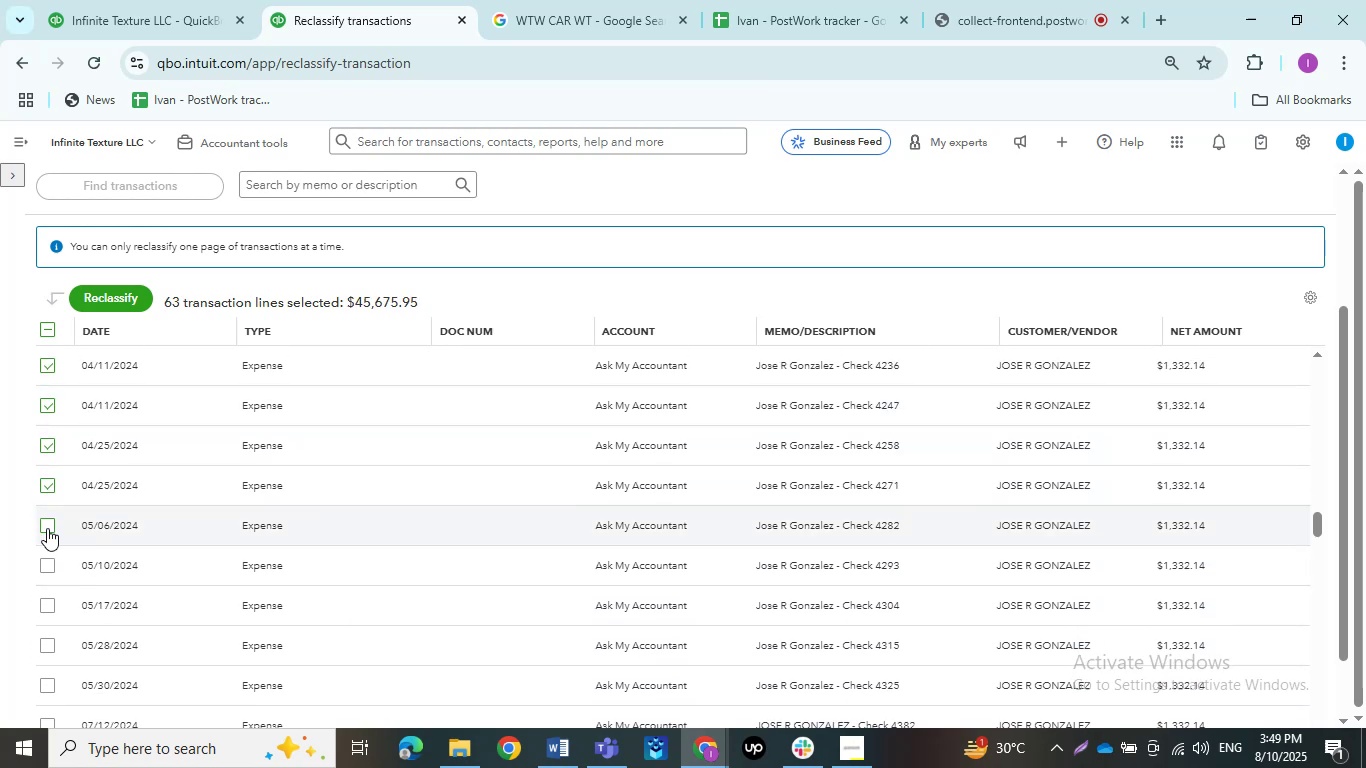 
left_click([47, 528])
 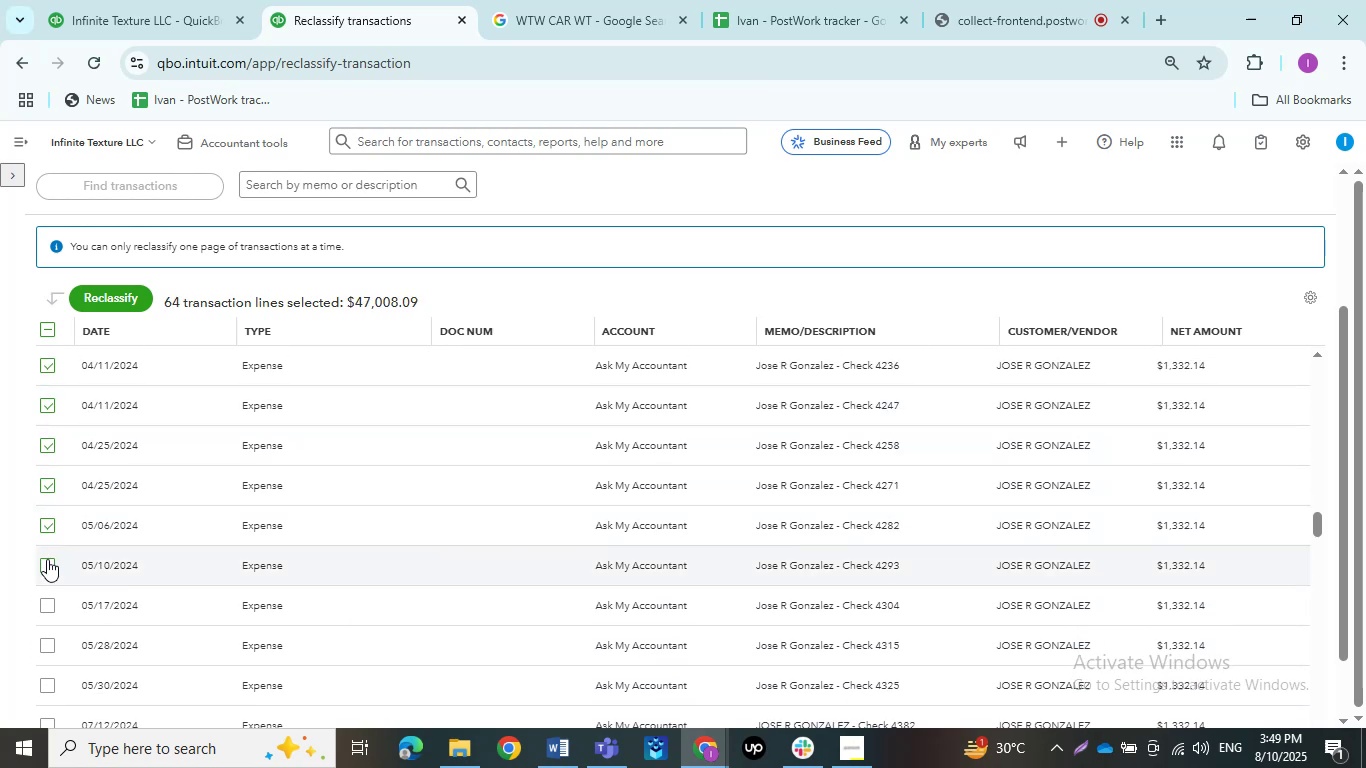 
left_click([47, 566])
 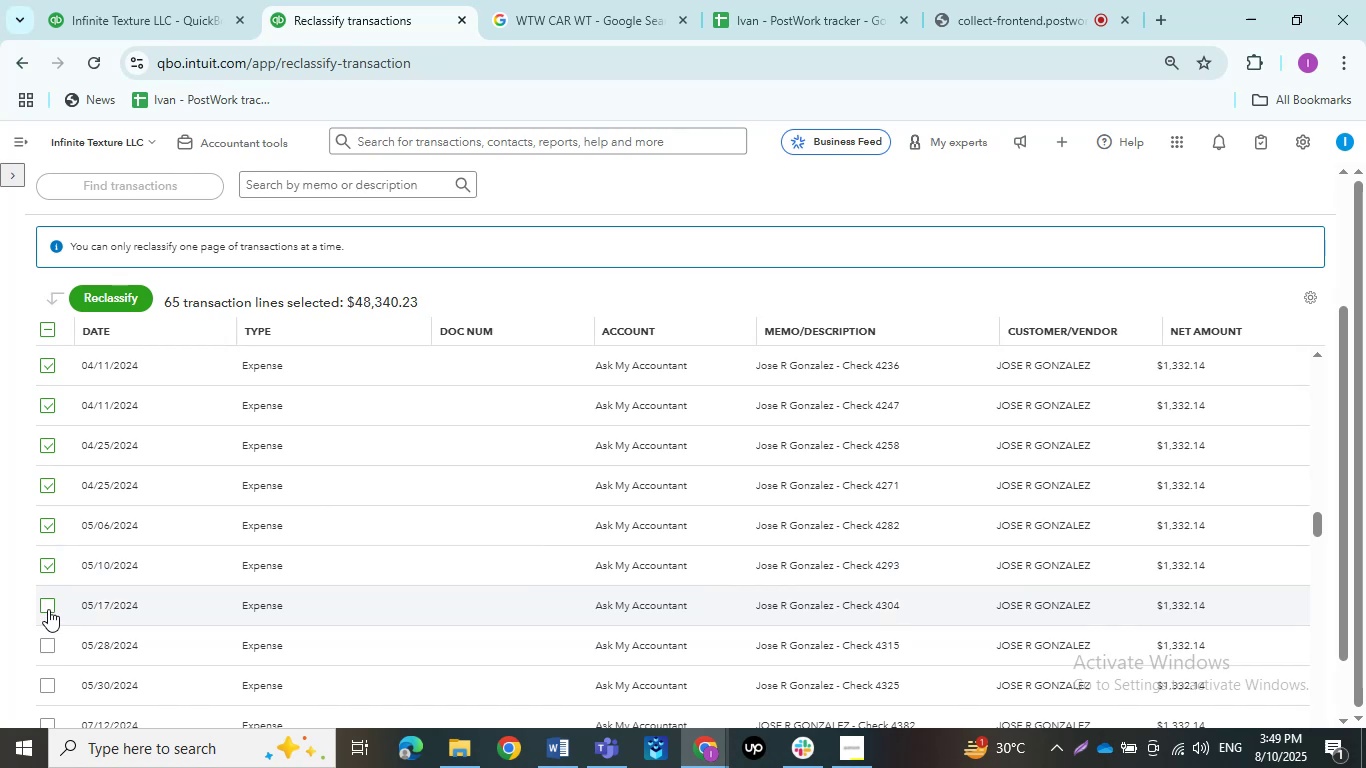 
left_click([48, 609])
 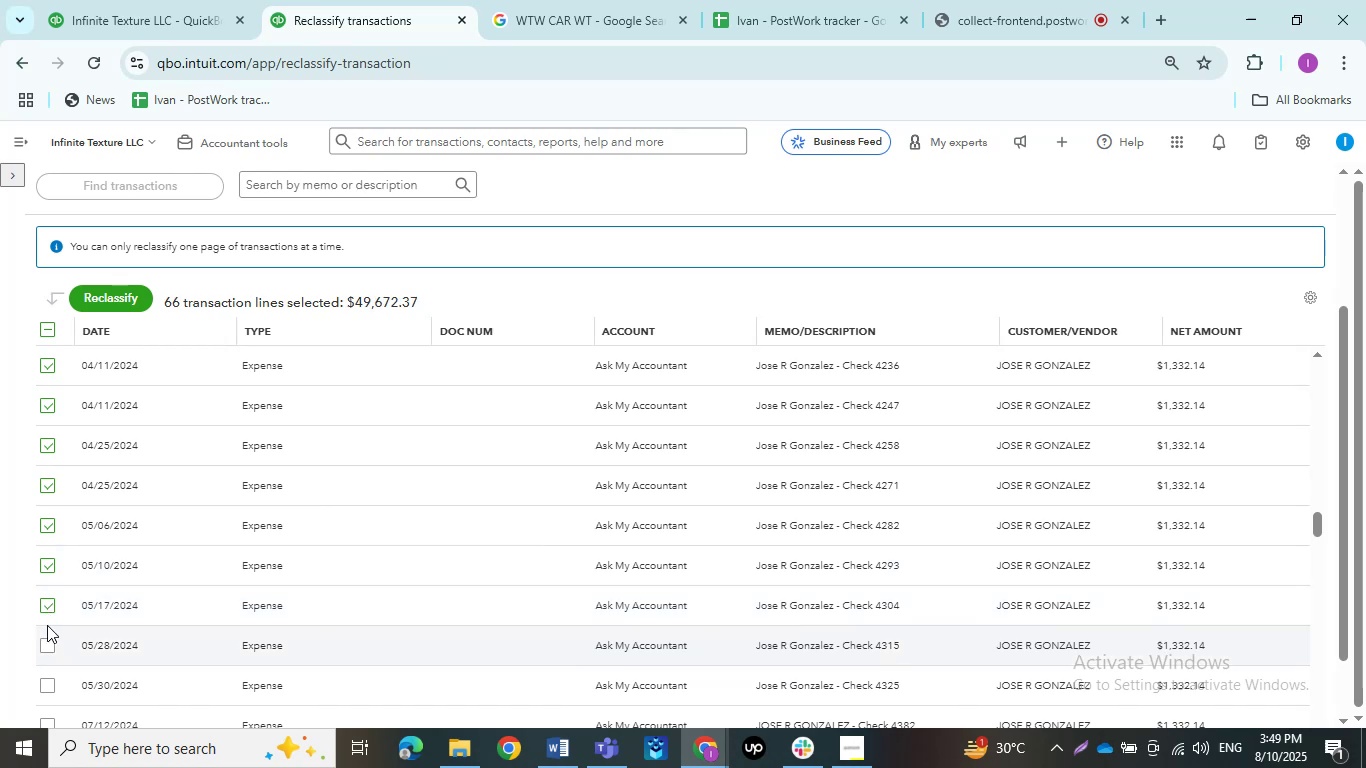 
left_click([47, 648])
 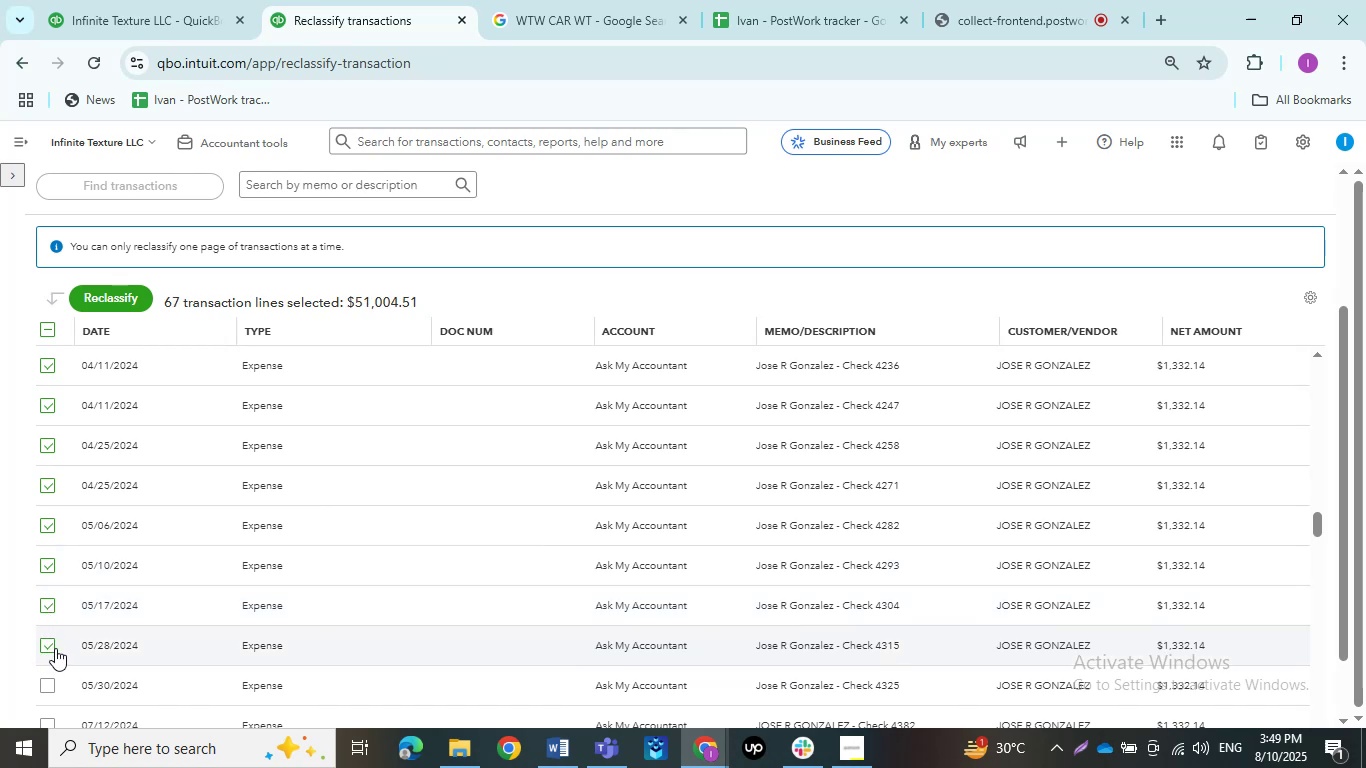 
scroll: coordinate [79, 626], scroll_direction: down, amount: 2.0
 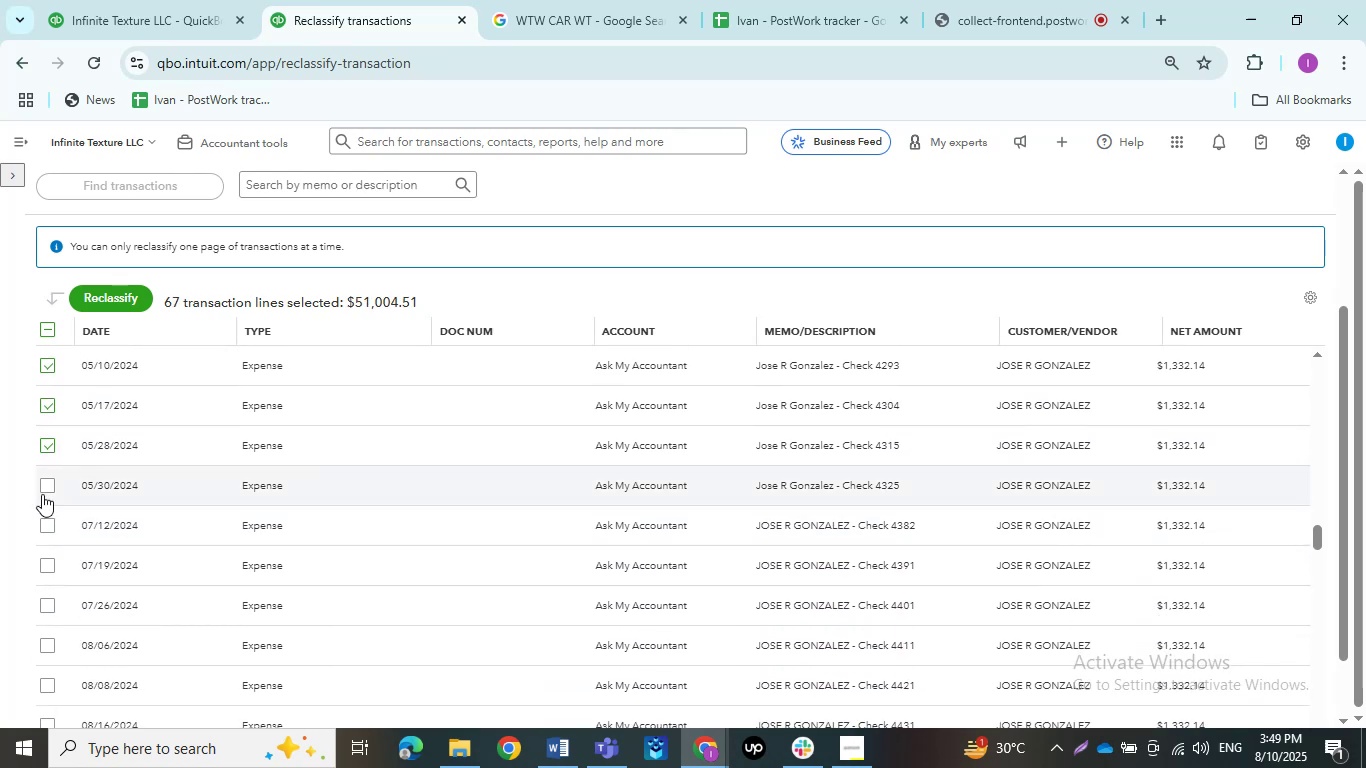 
left_click([42, 491])
 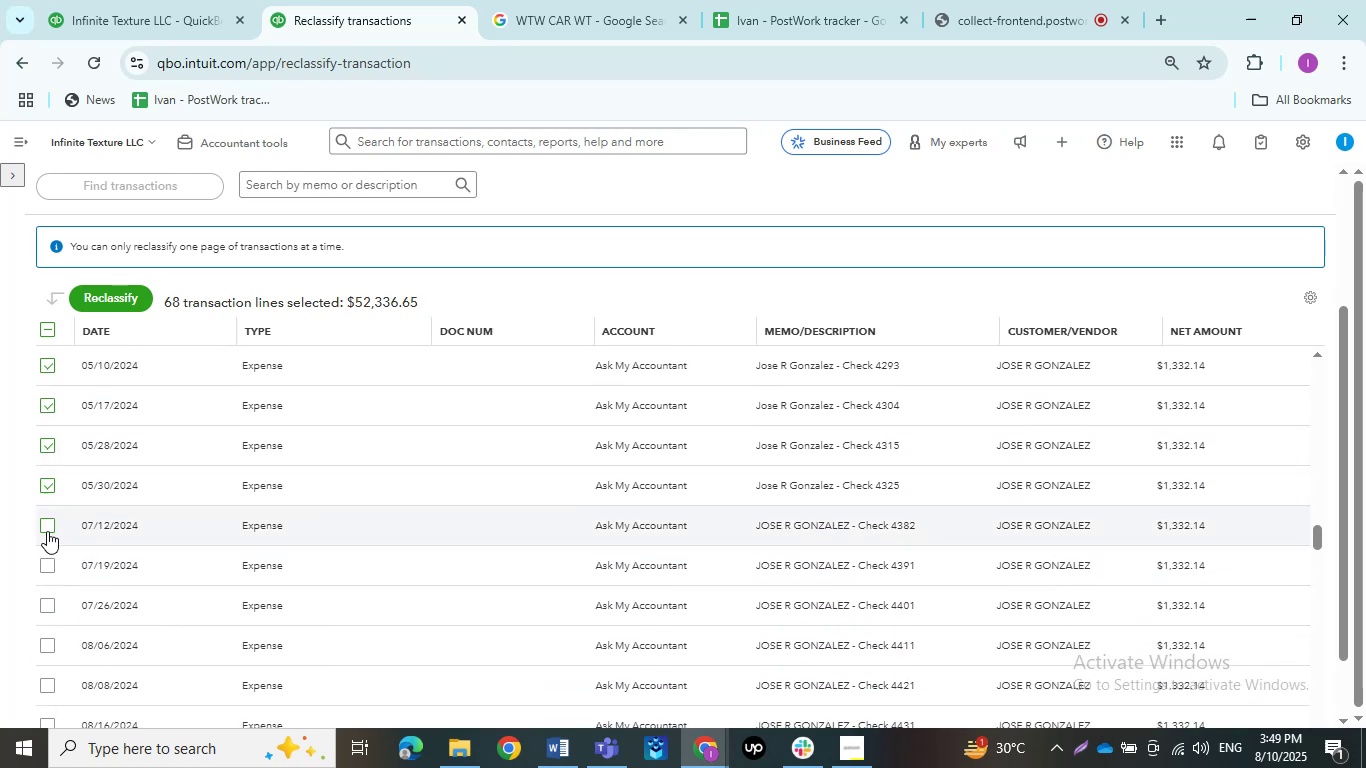 
left_click([47, 531])
 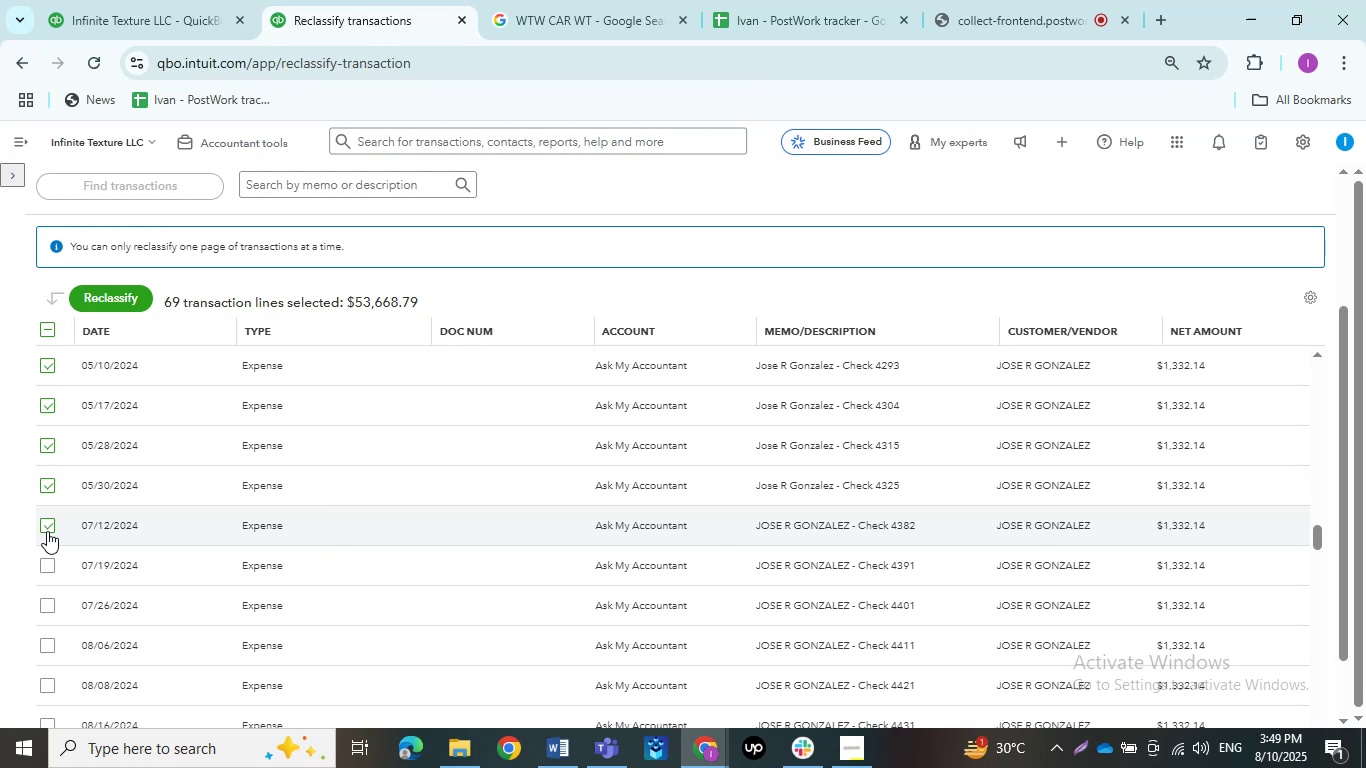 
left_click([44, 568])
 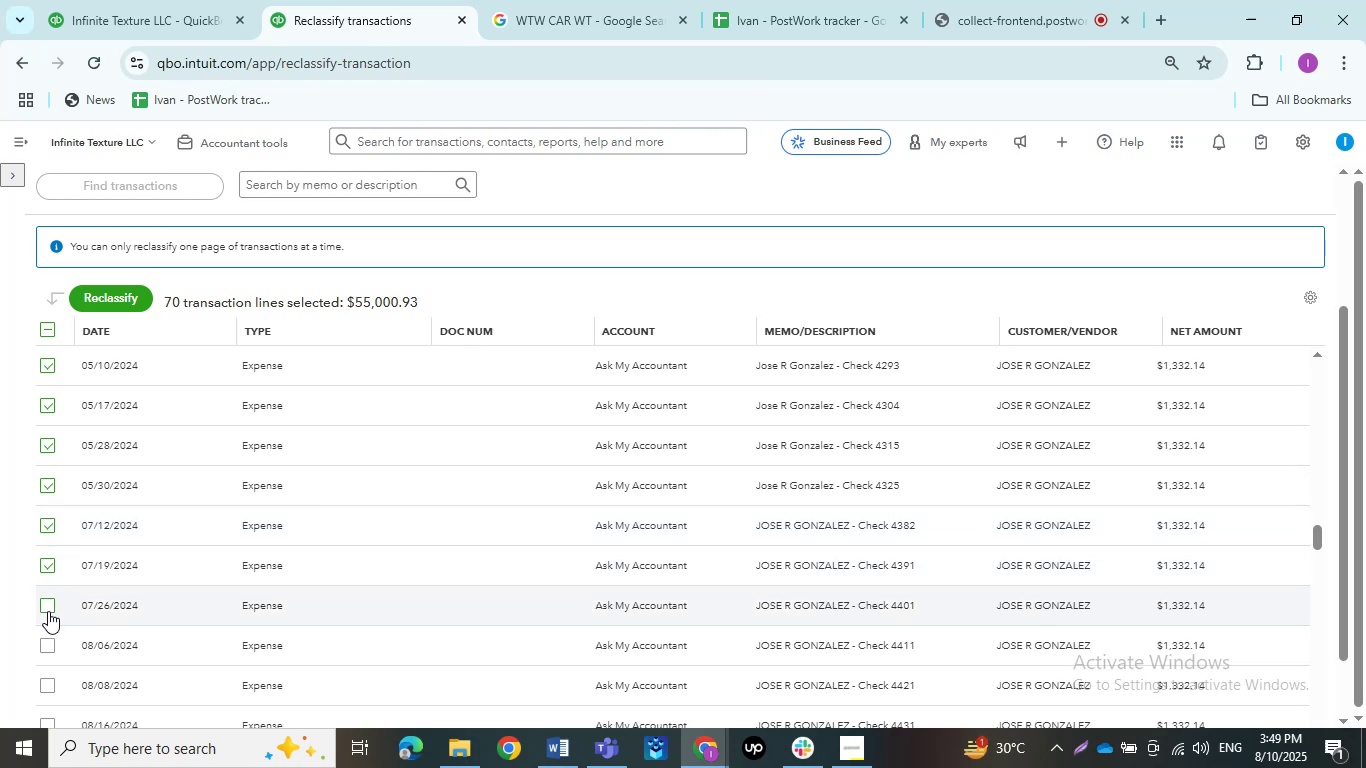 
left_click([48, 613])
 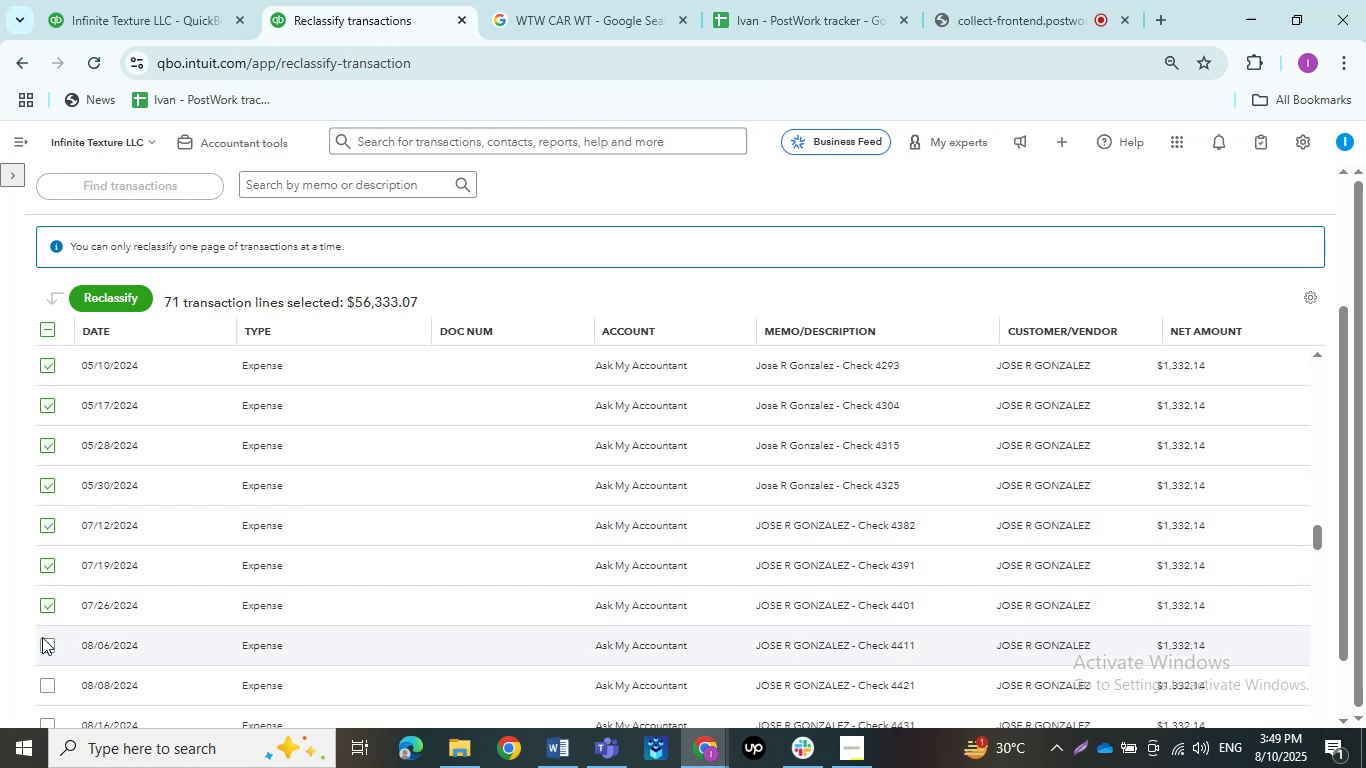 
double_click([46, 647])
 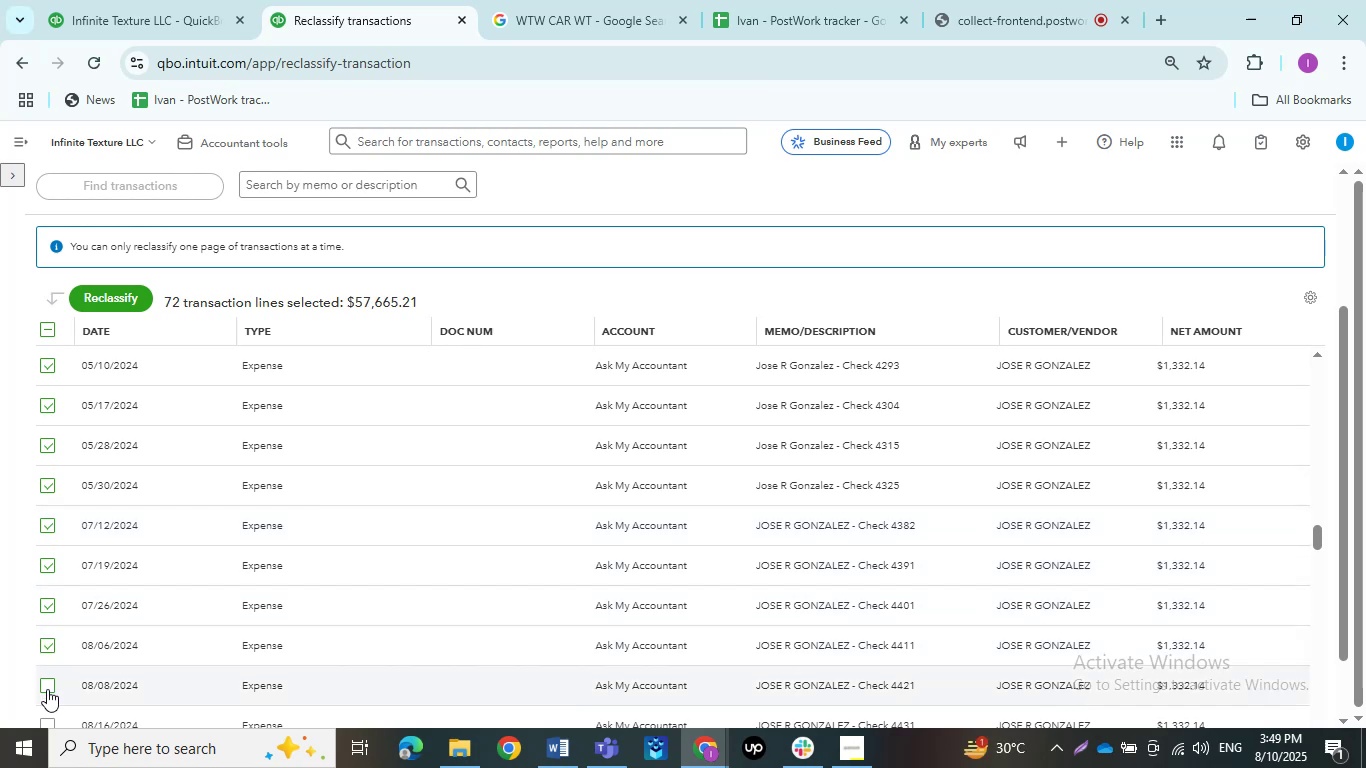 
left_click([47, 689])
 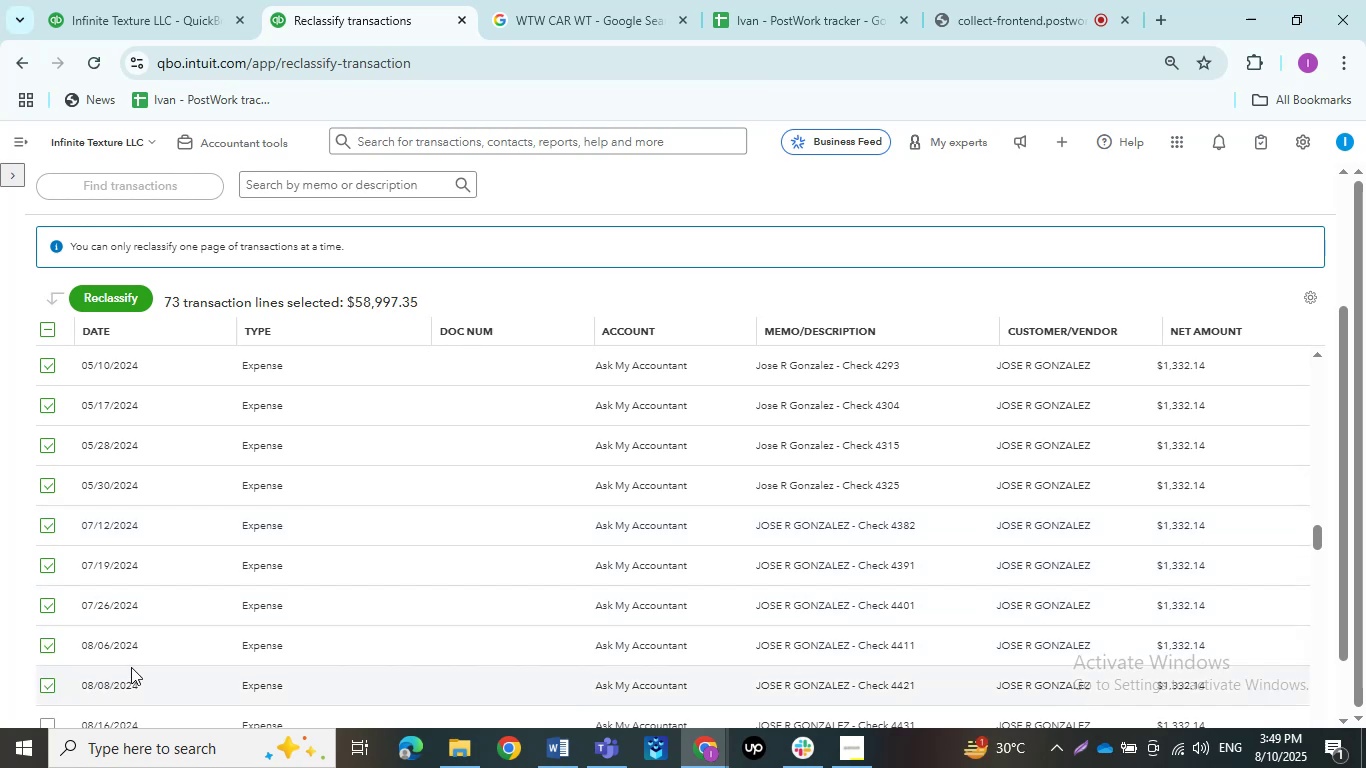 
scroll: coordinate [149, 658], scroll_direction: down, amount: 3.0
 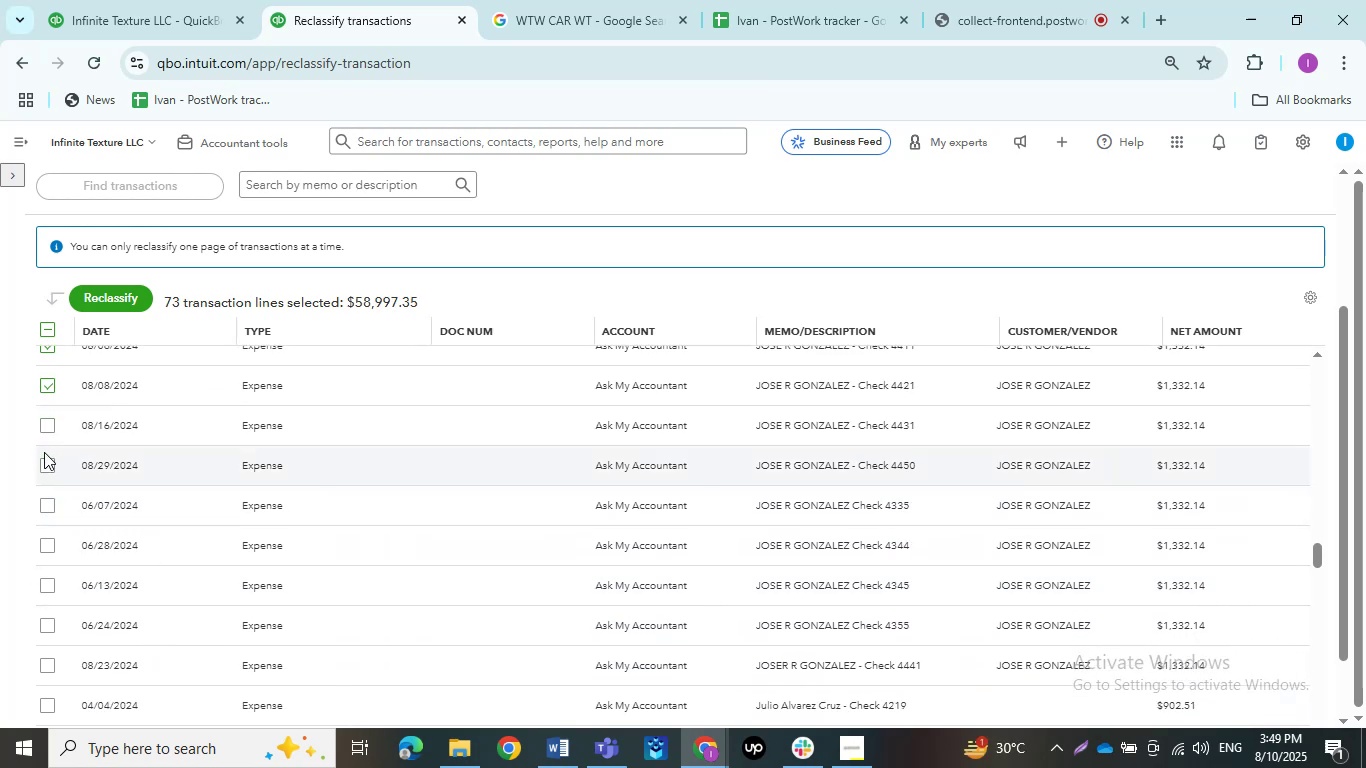 
left_click([47, 433])
 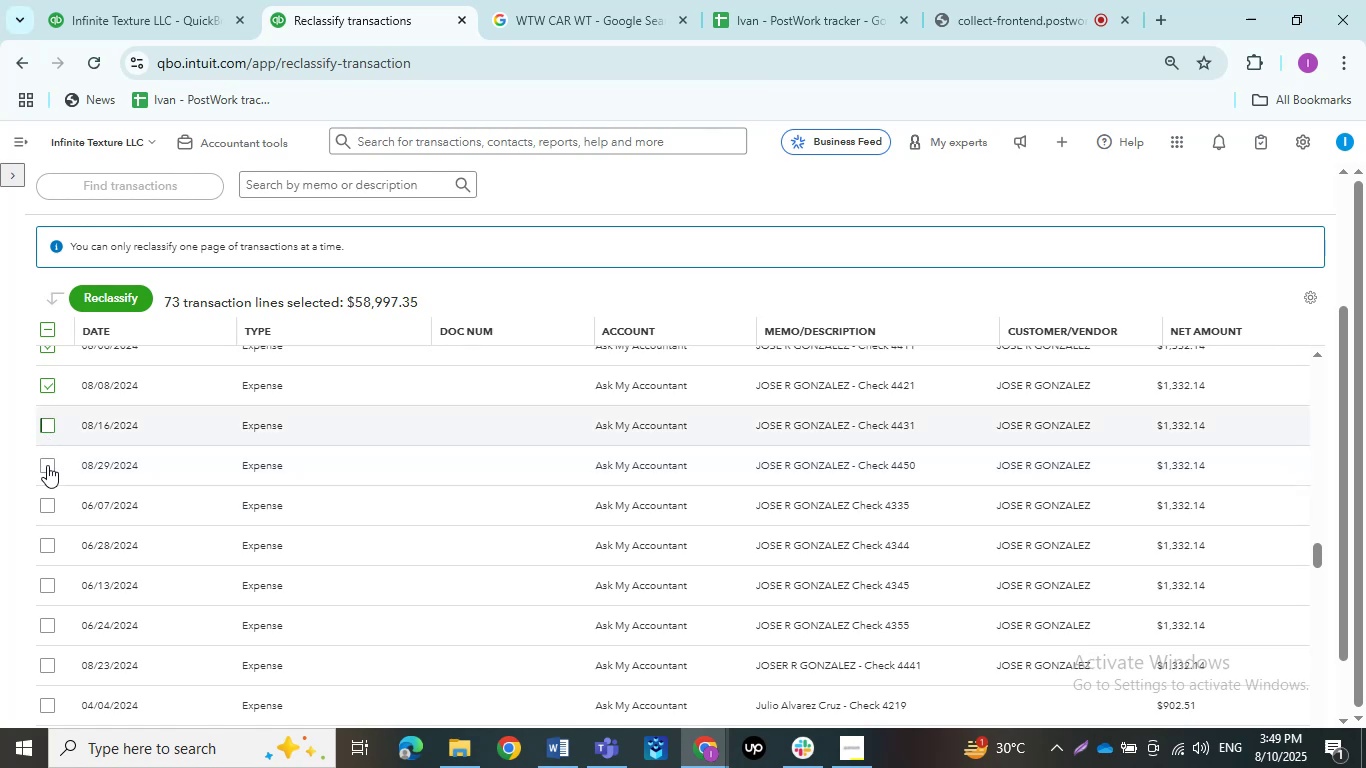 
left_click([47, 465])
 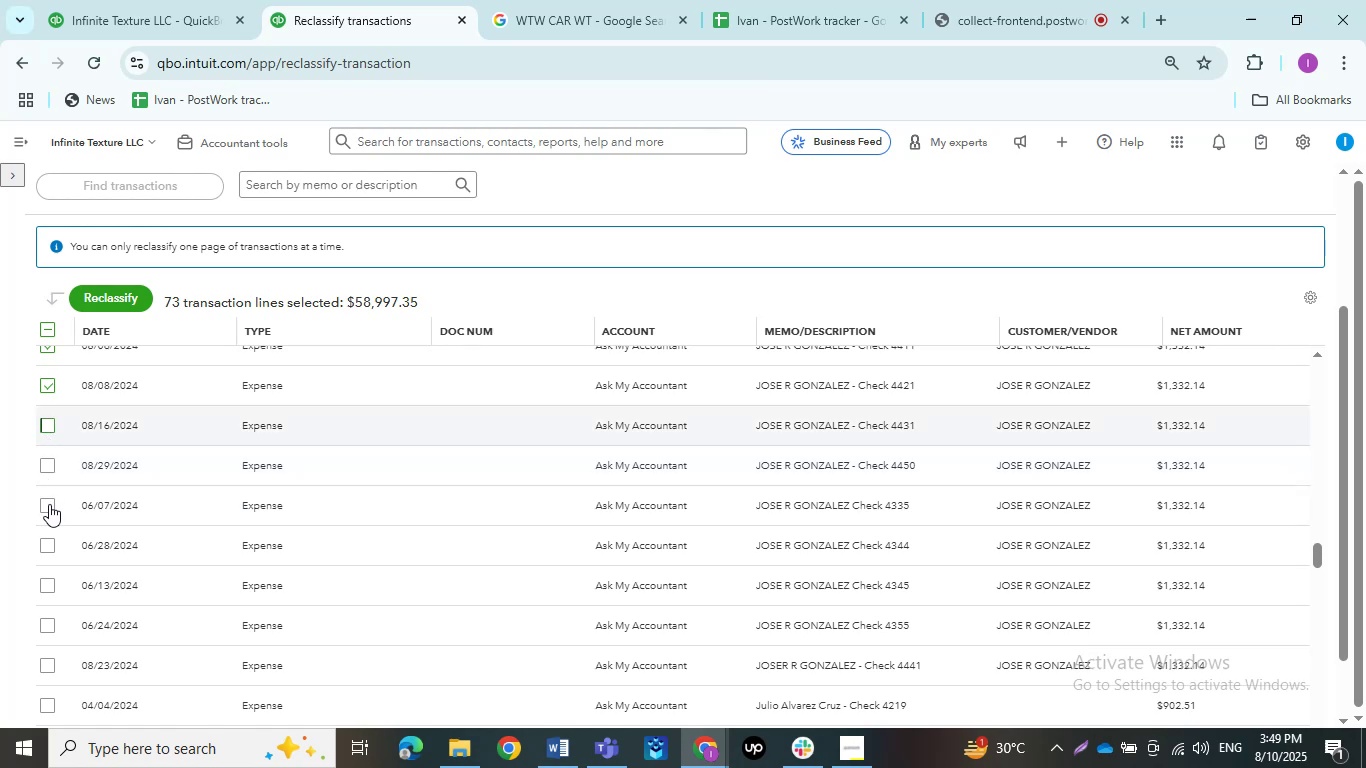 
left_click([49, 505])
 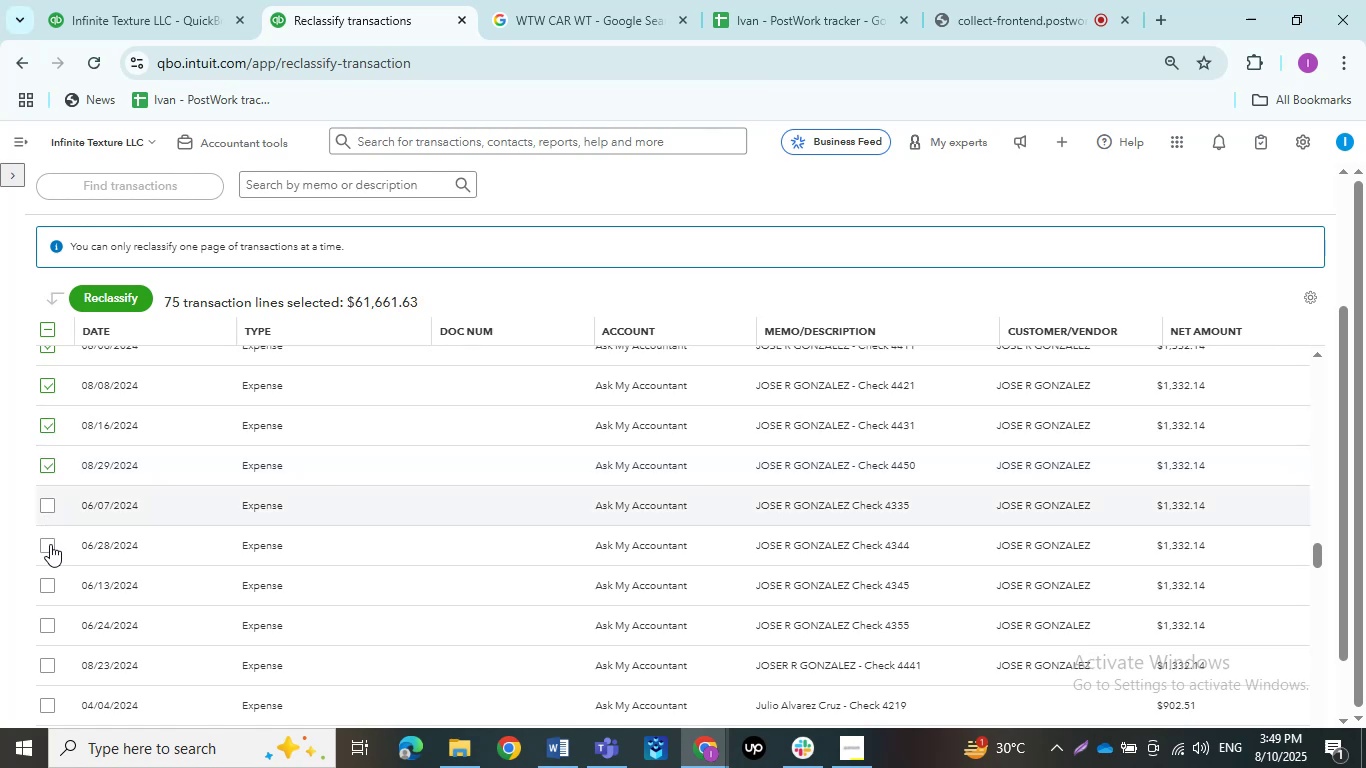 
left_click([50, 544])
 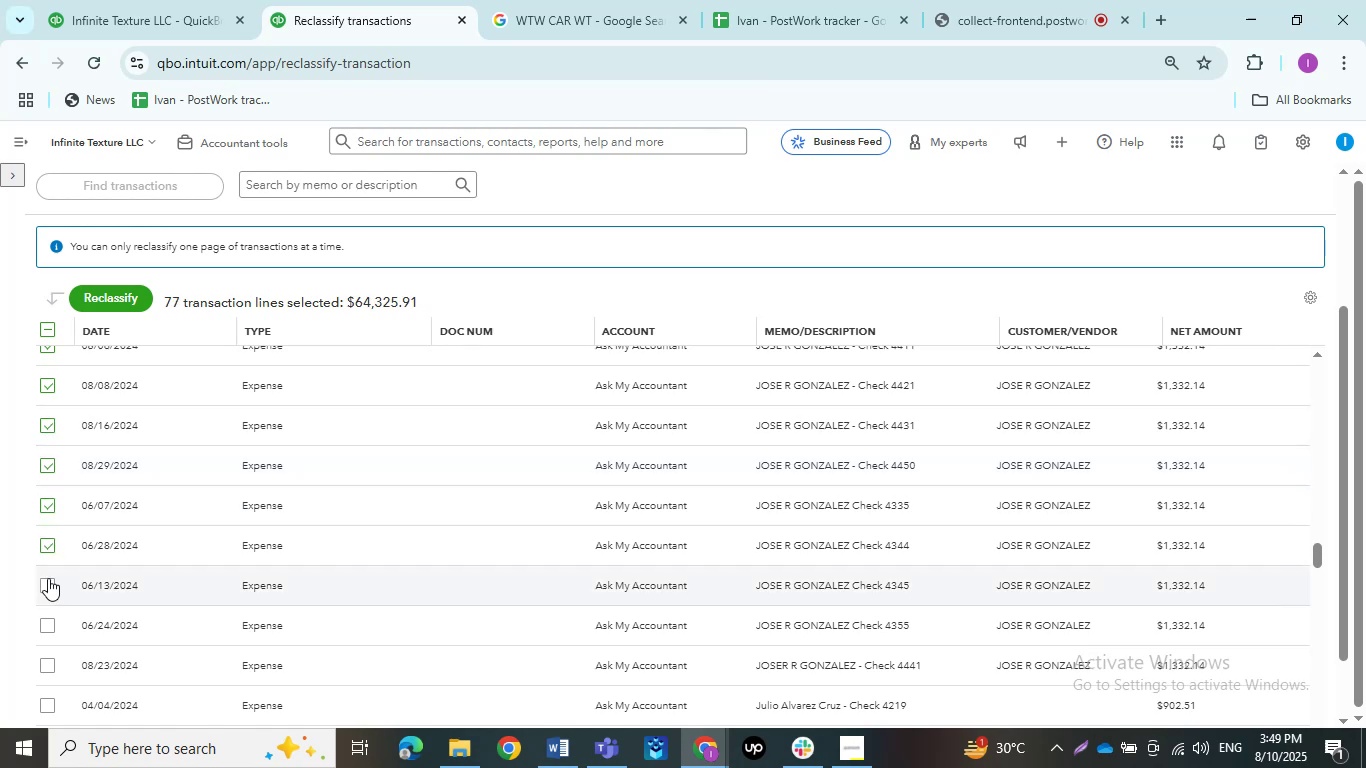 
left_click([48, 582])
 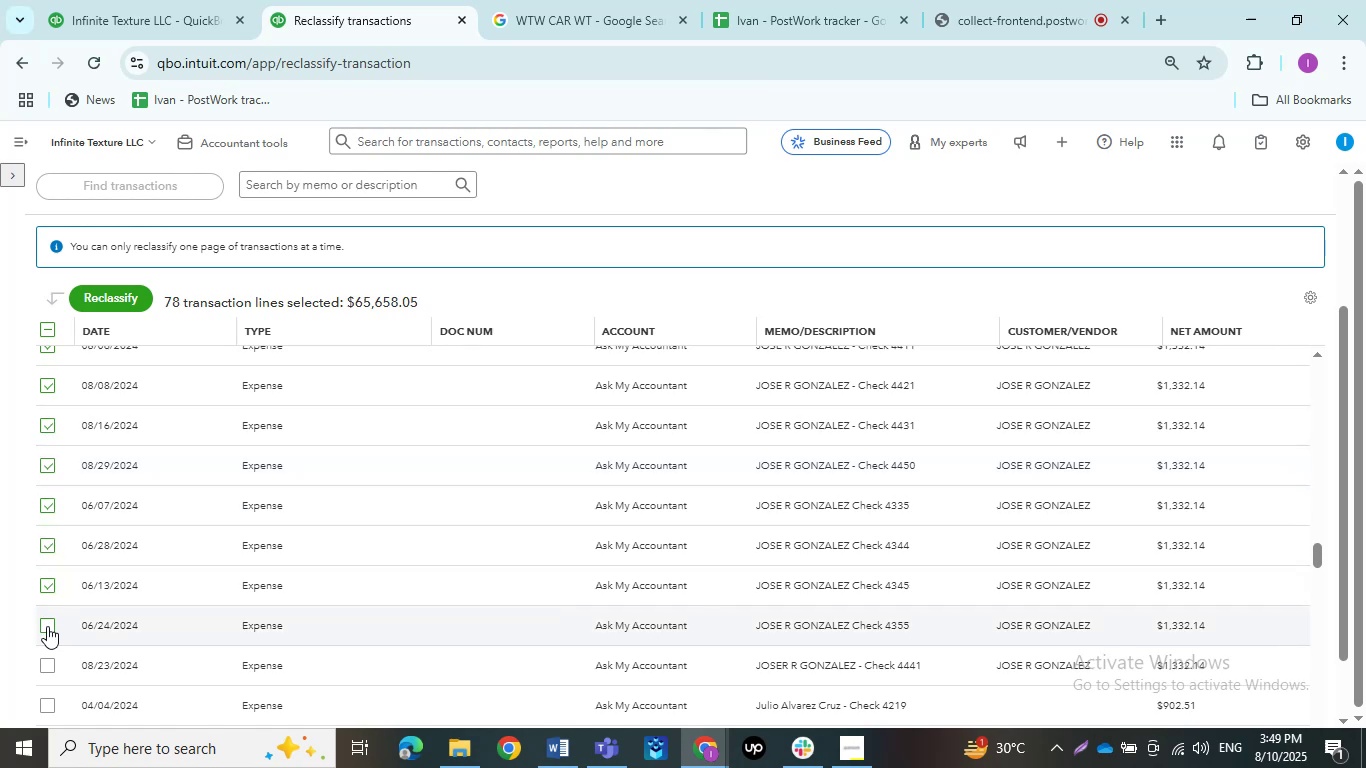 
left_click([47, 626])
 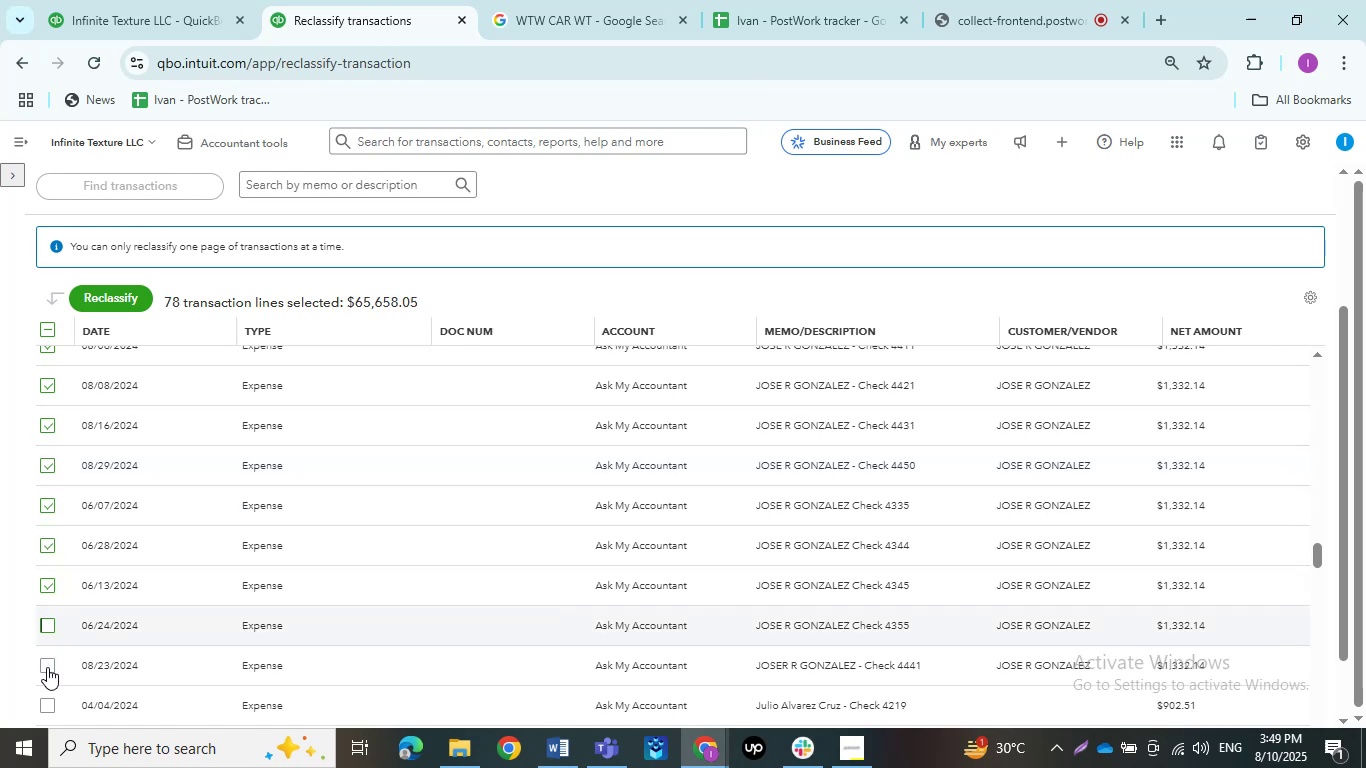 
left_click([47, 667])
 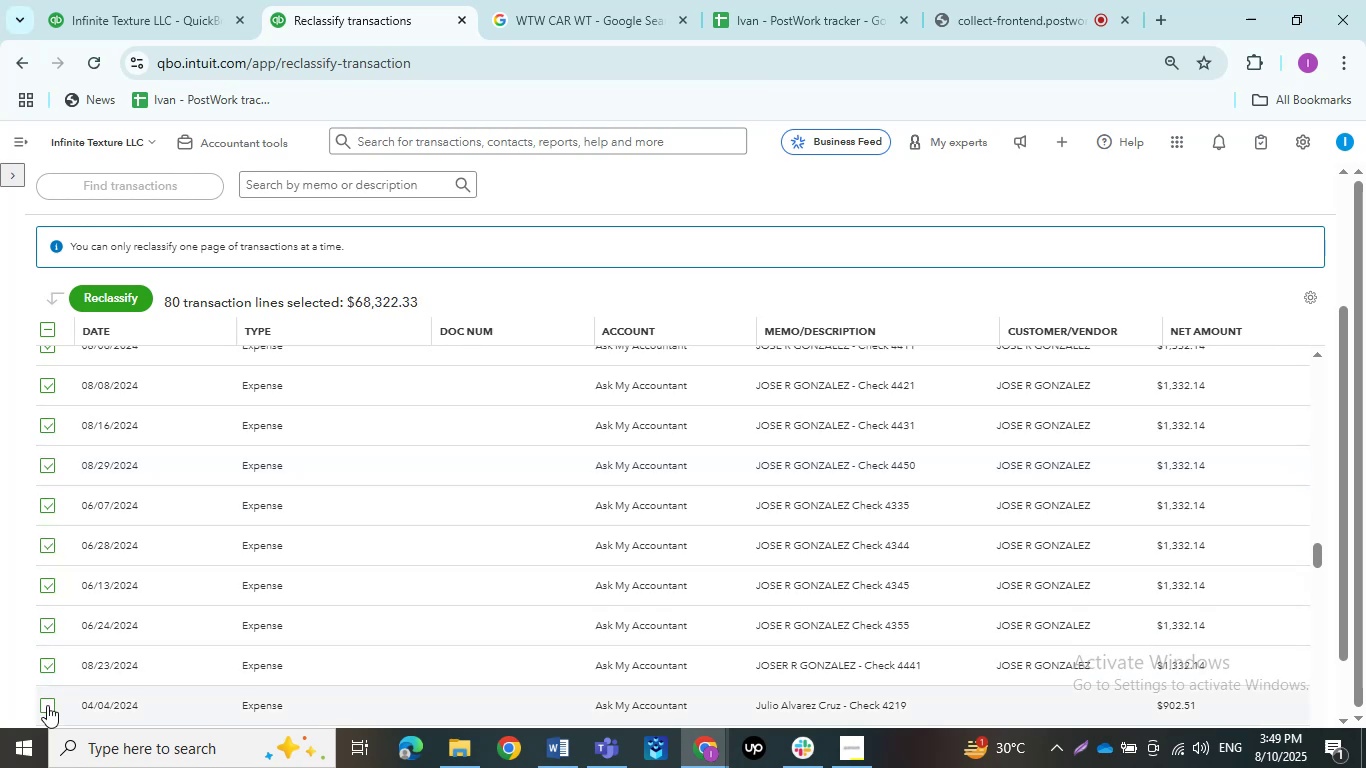 
left_click([47, 705])
 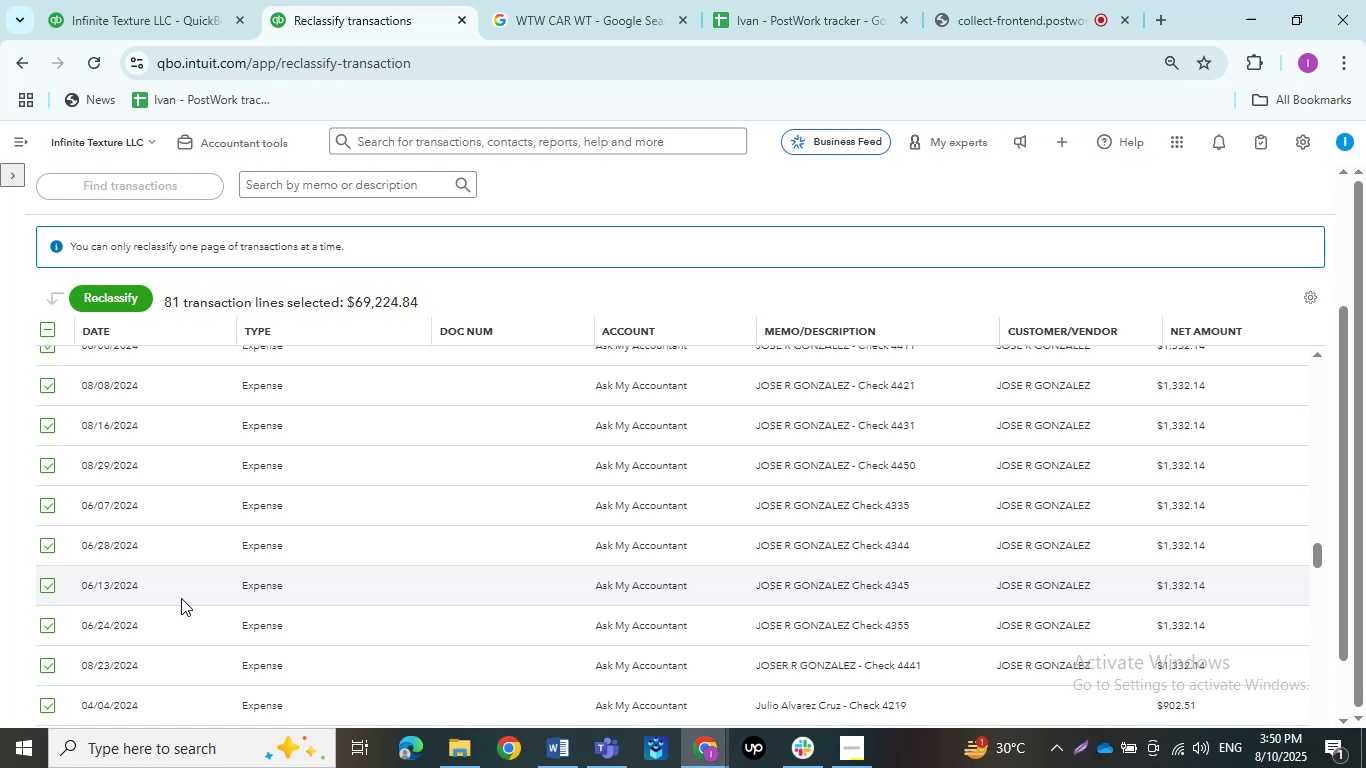 
wait(14.53)
 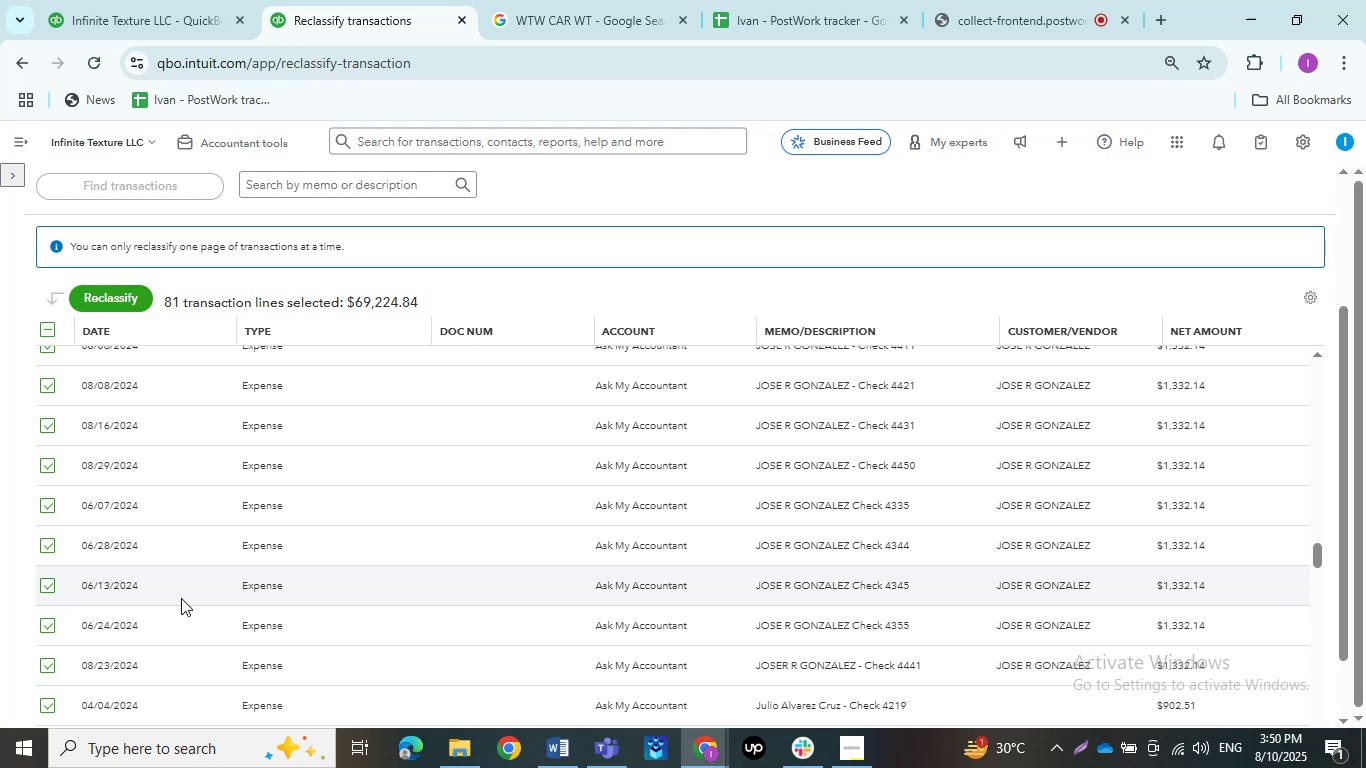 
scroll: coordinate [132, 479], scroll_direction: down, amount: 2.0
 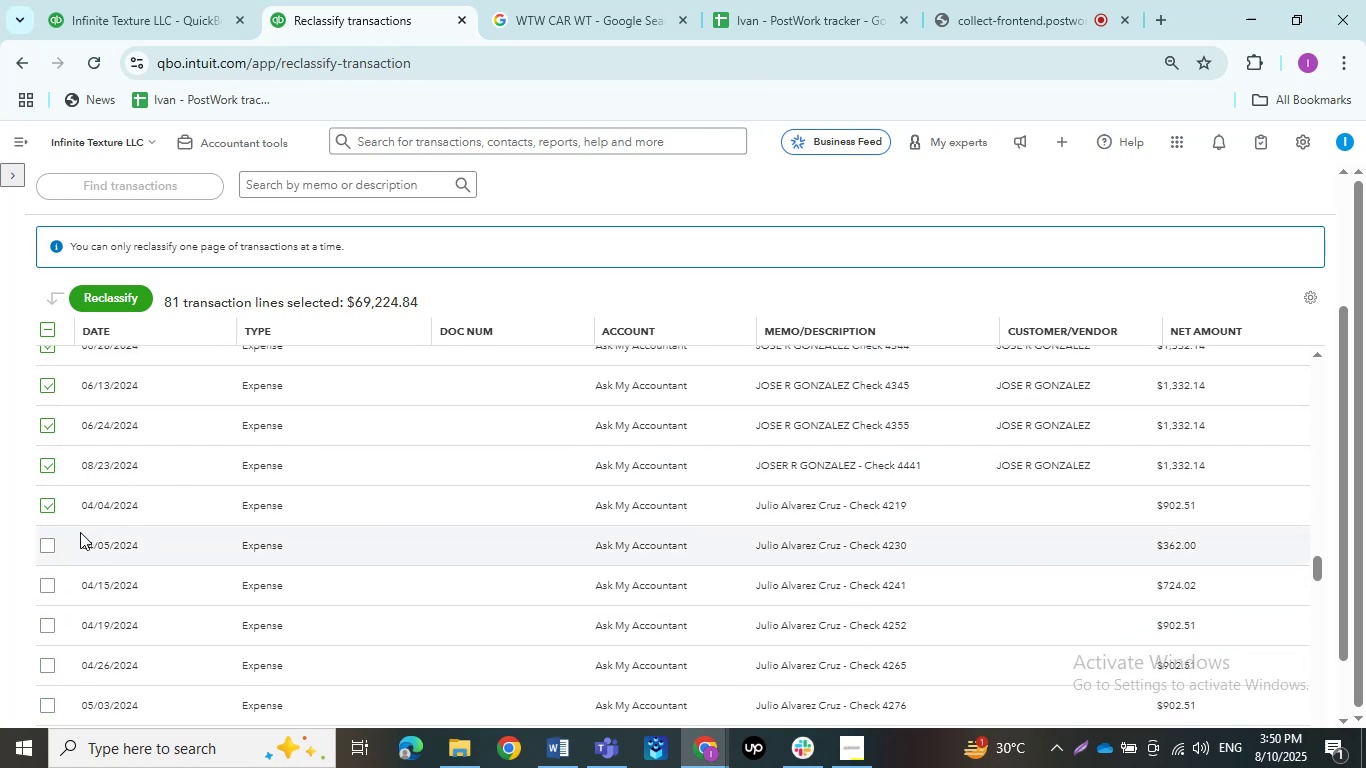 
left_click([49, 544])
 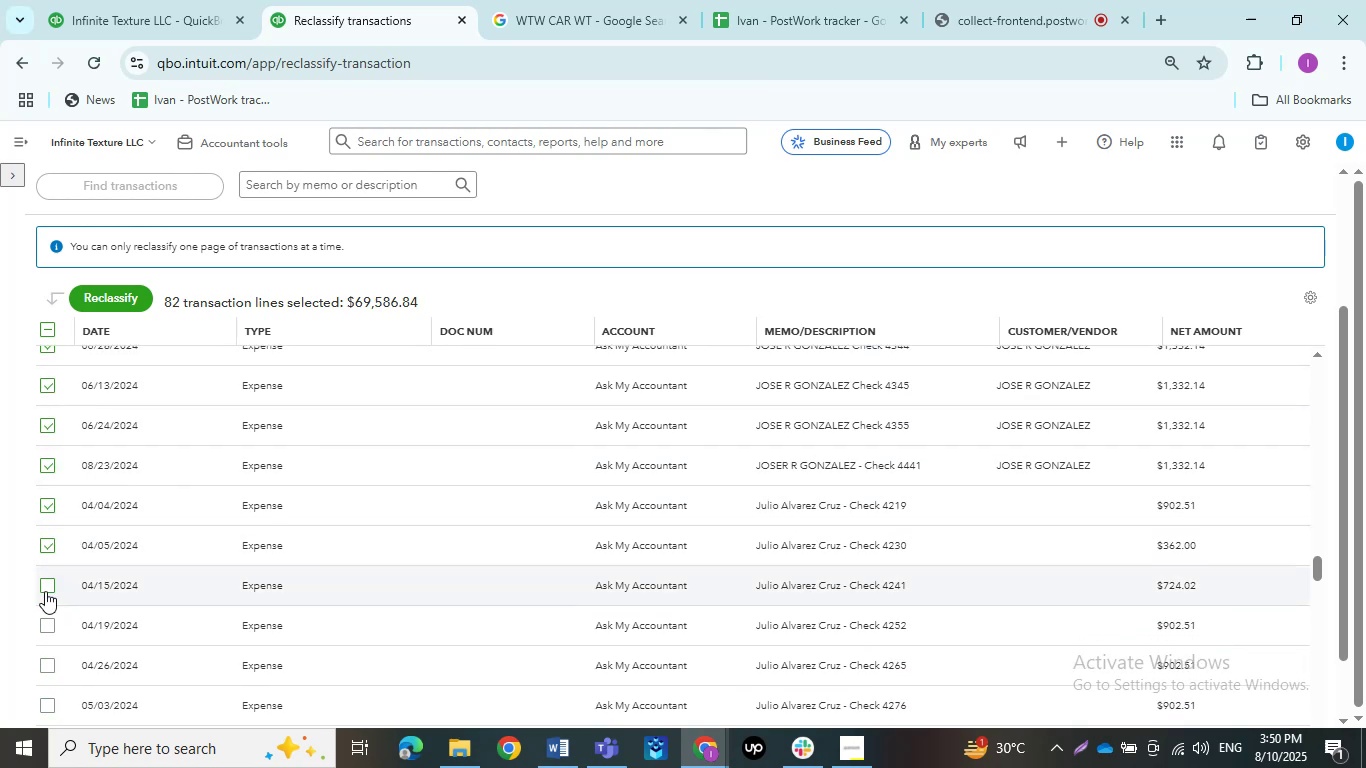 
left_click([45, 591])
 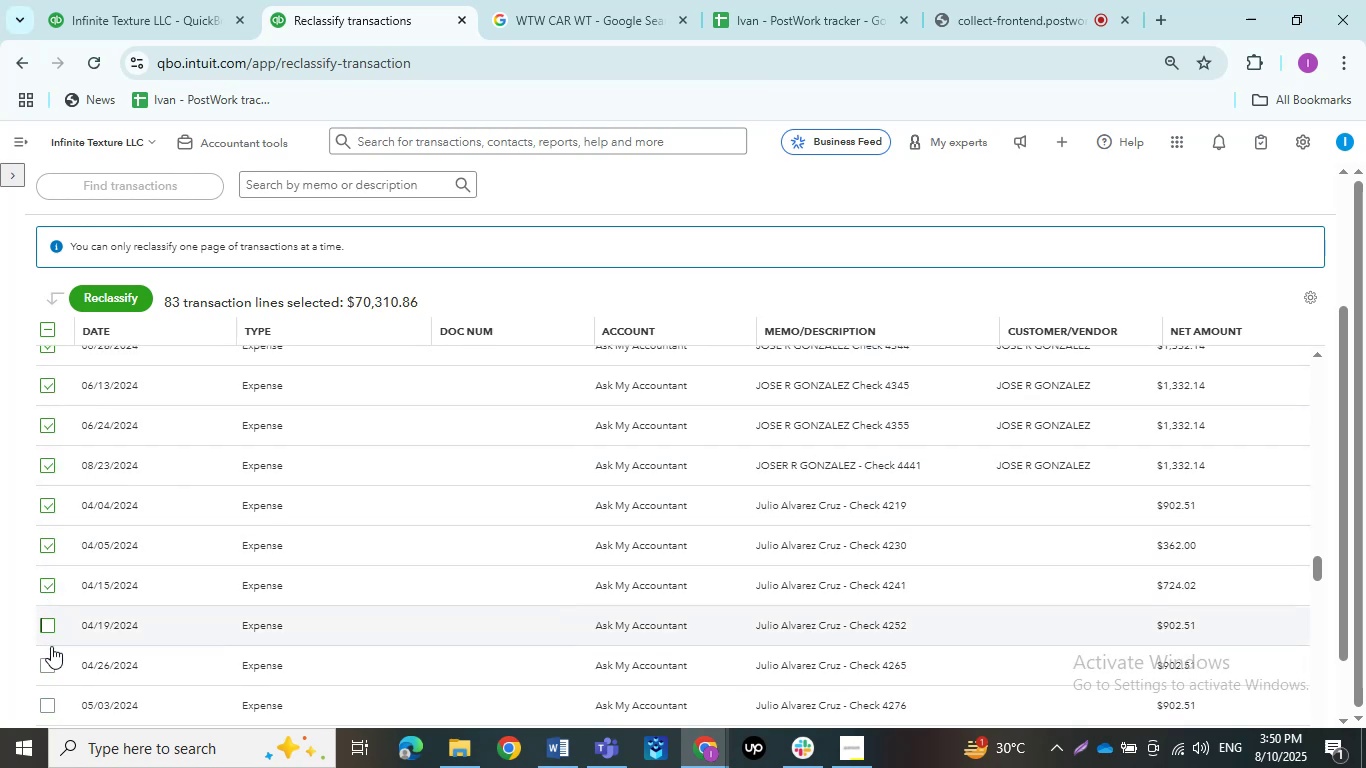 
left_click([48, 669])
 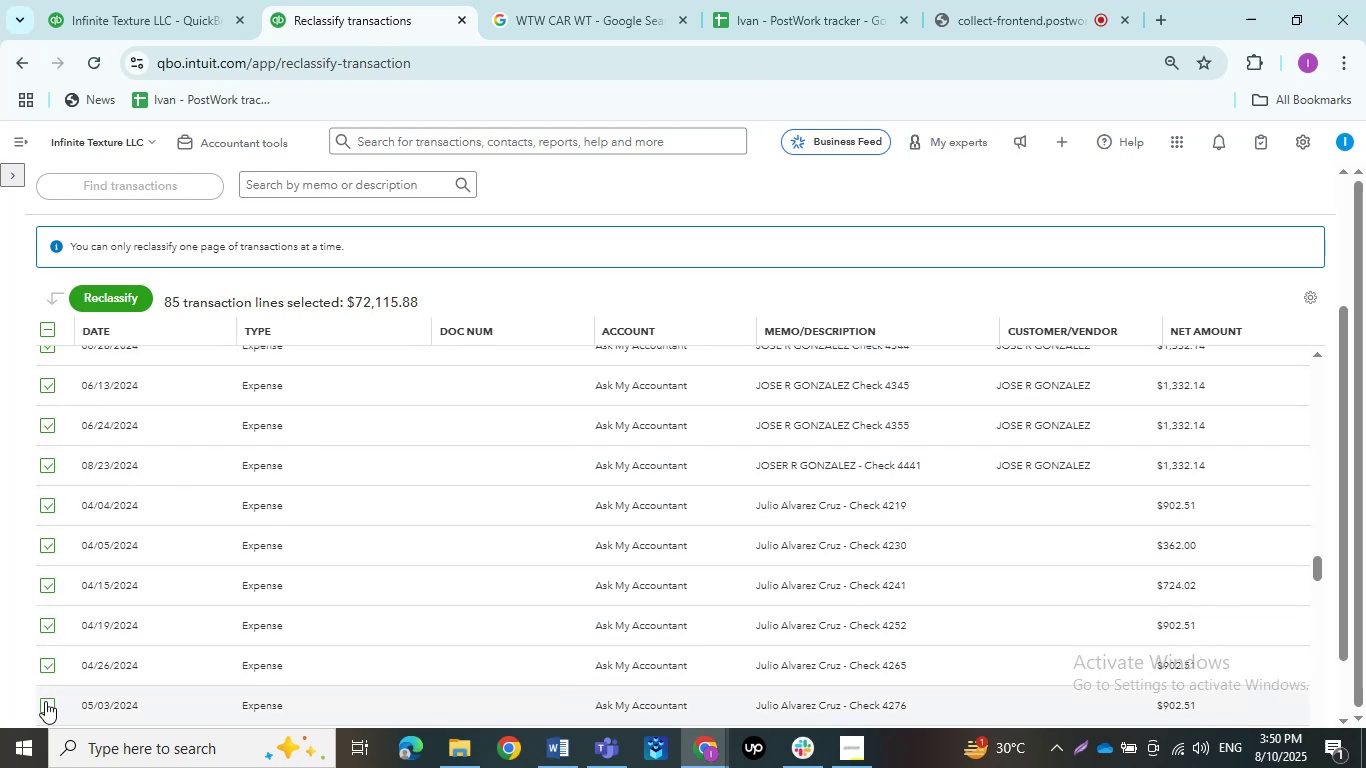 
left_click([45, 701])
 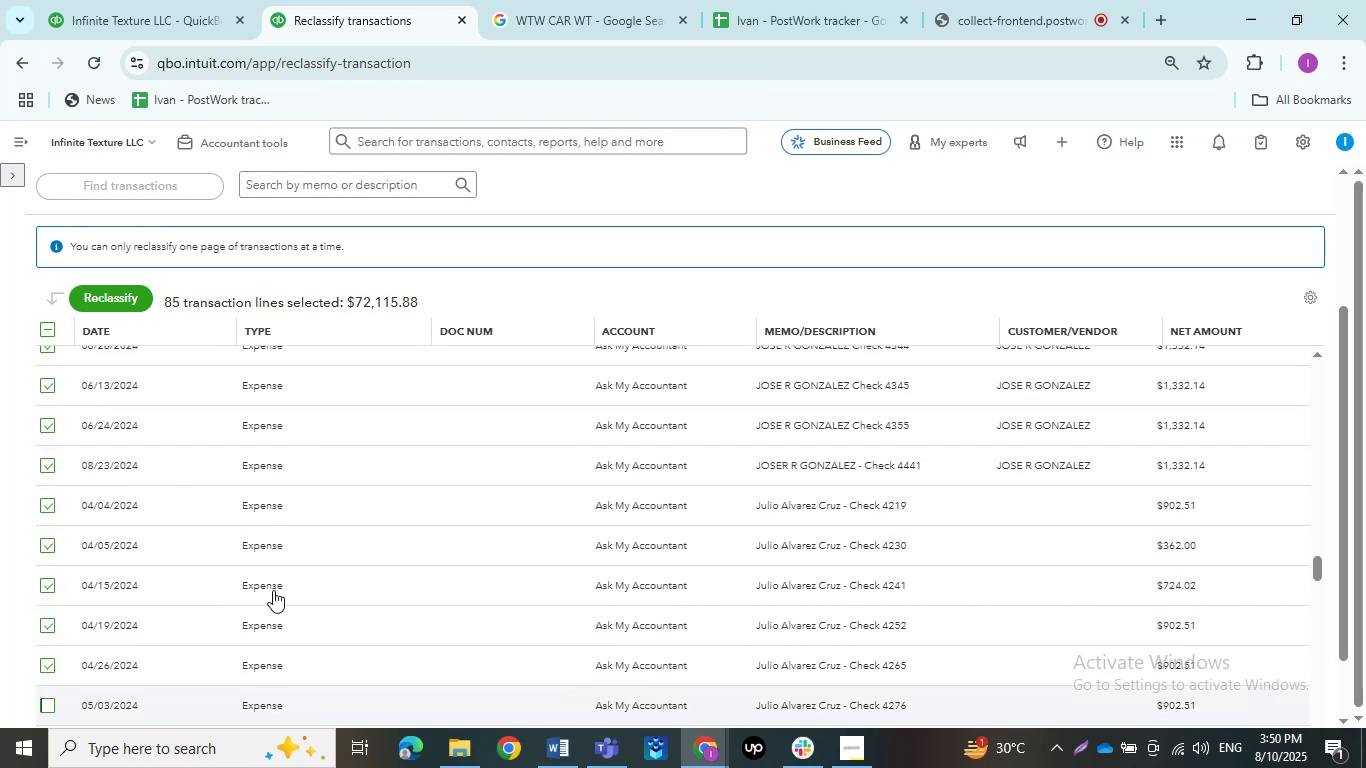 
scroll: coordinate [273, 590], scroll_direction: down, amount: 3.0
 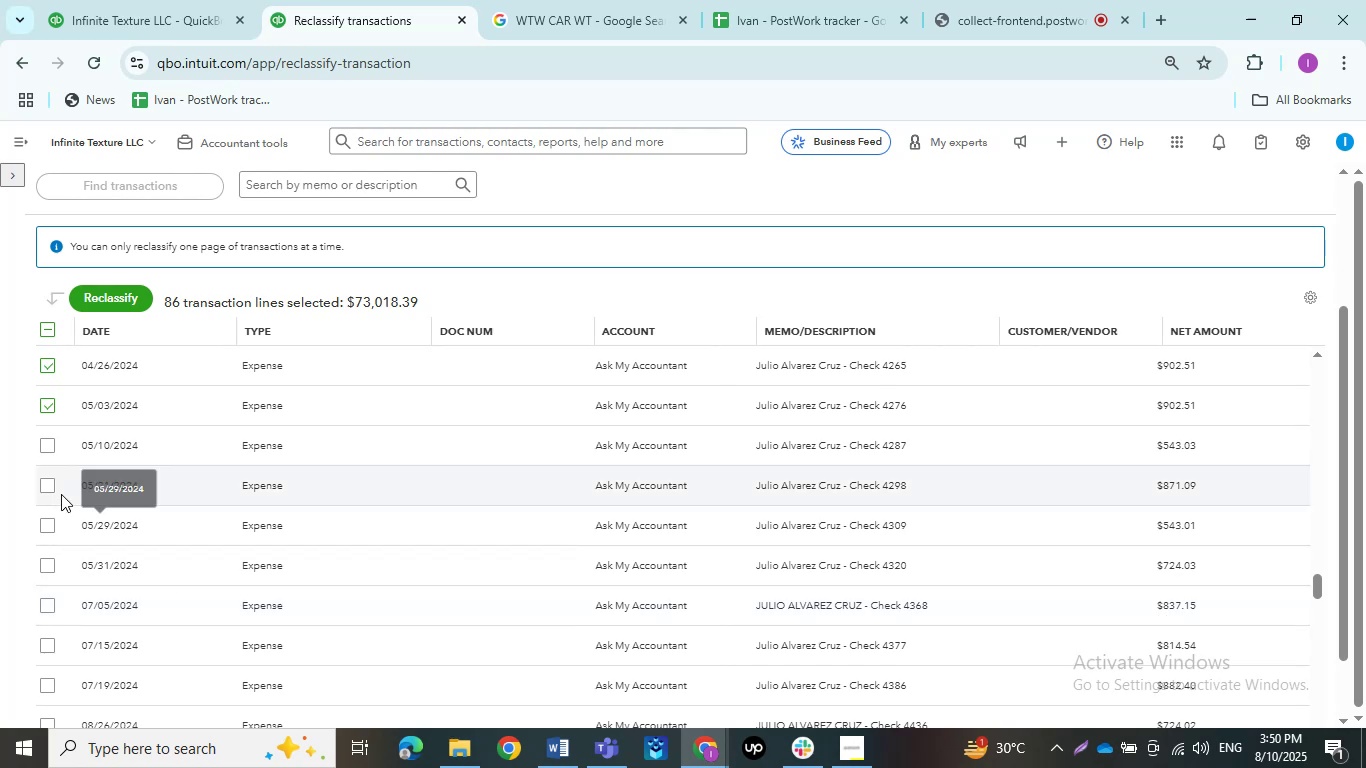 
left_click([49, 448])
 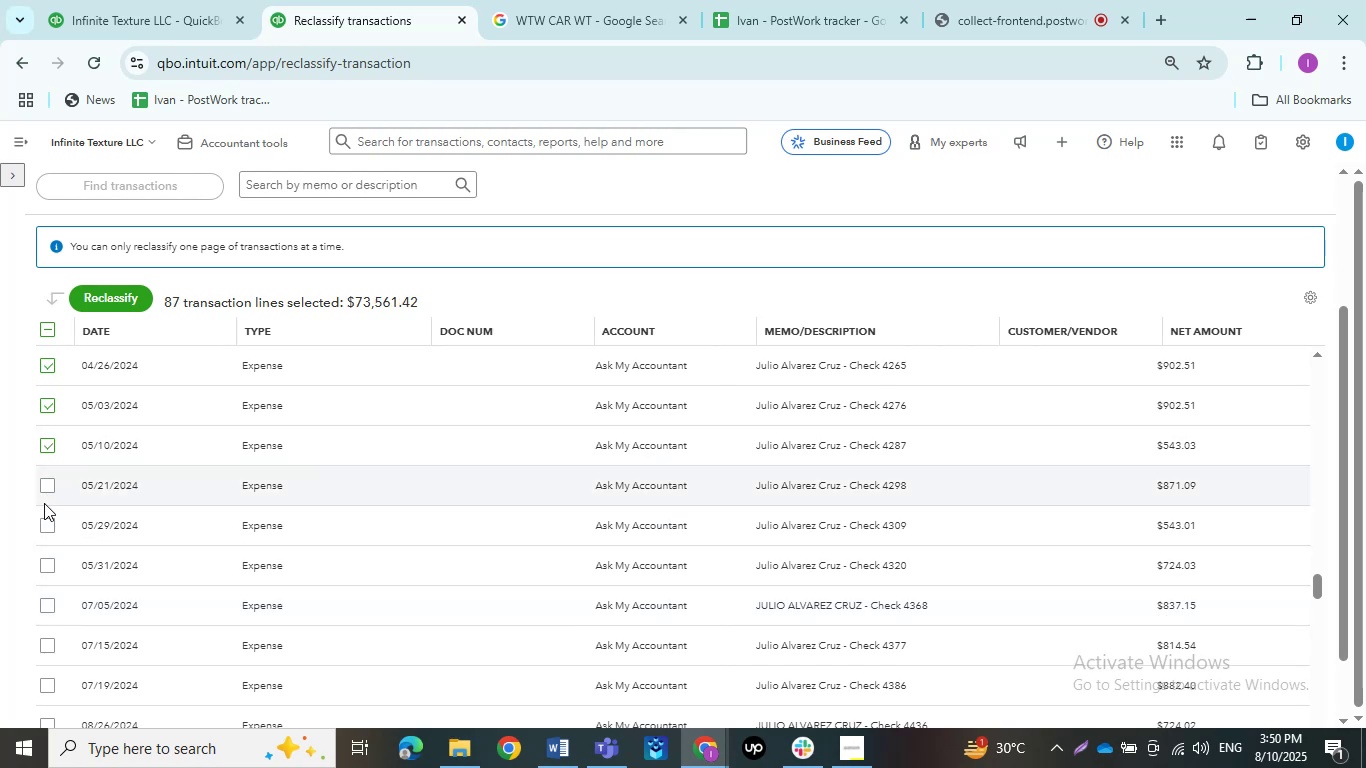 
left_click([46, 494])
 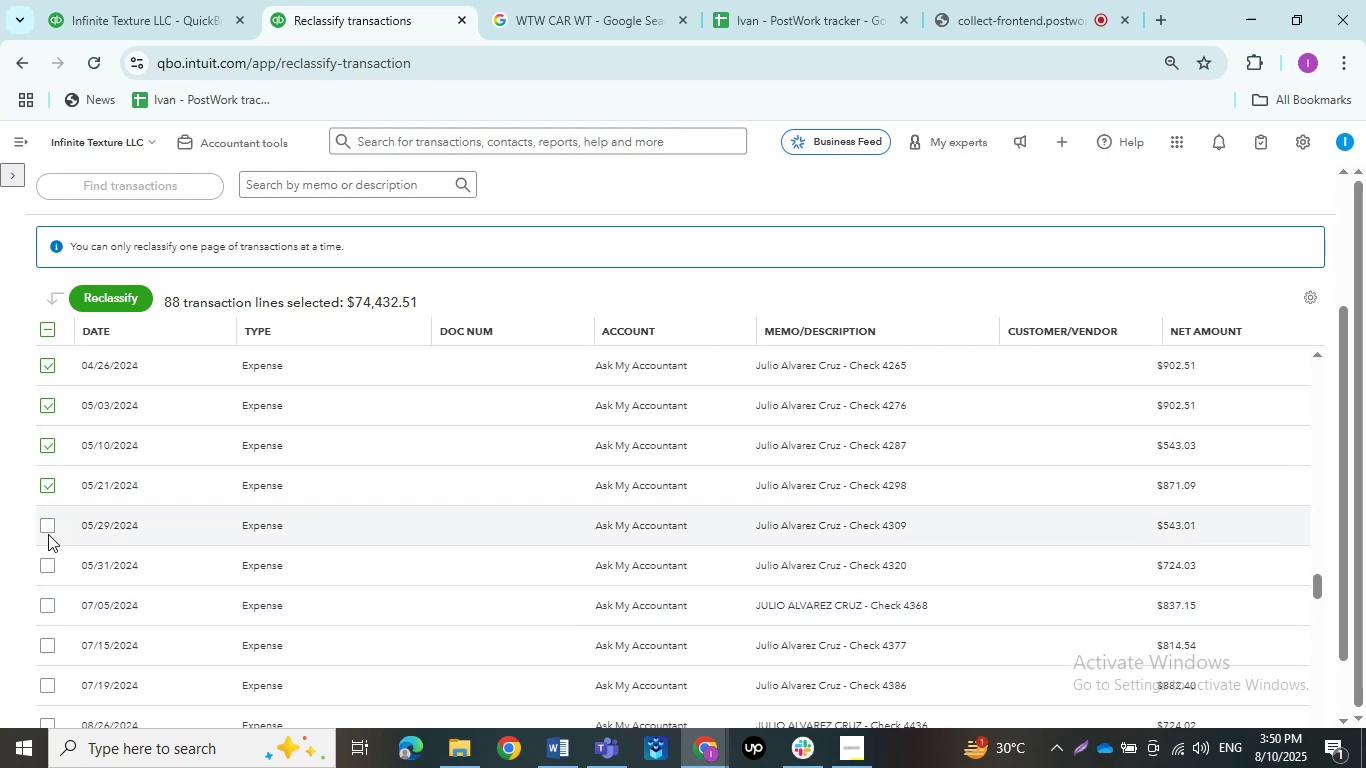 
left_click([48, 530])
 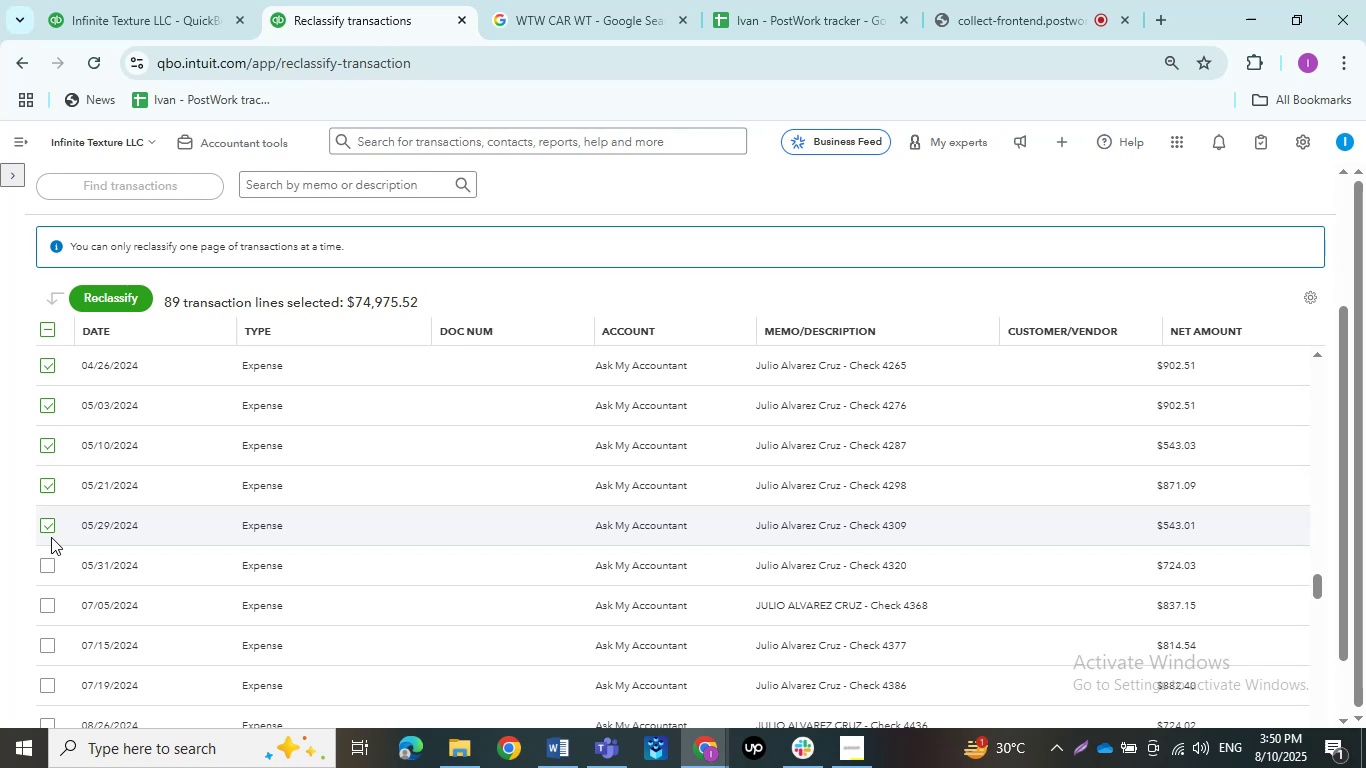 
left_click([49, 566])
 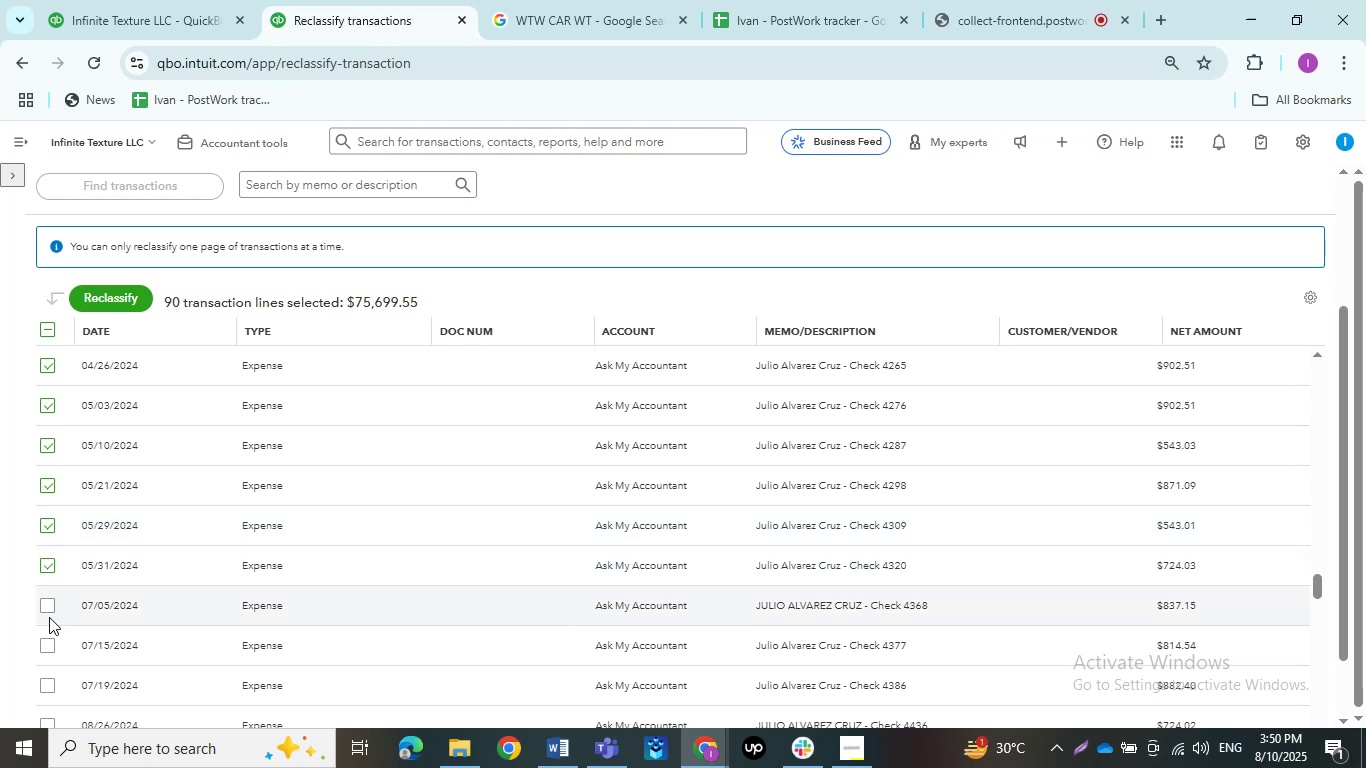 
left_click([48, 614])
 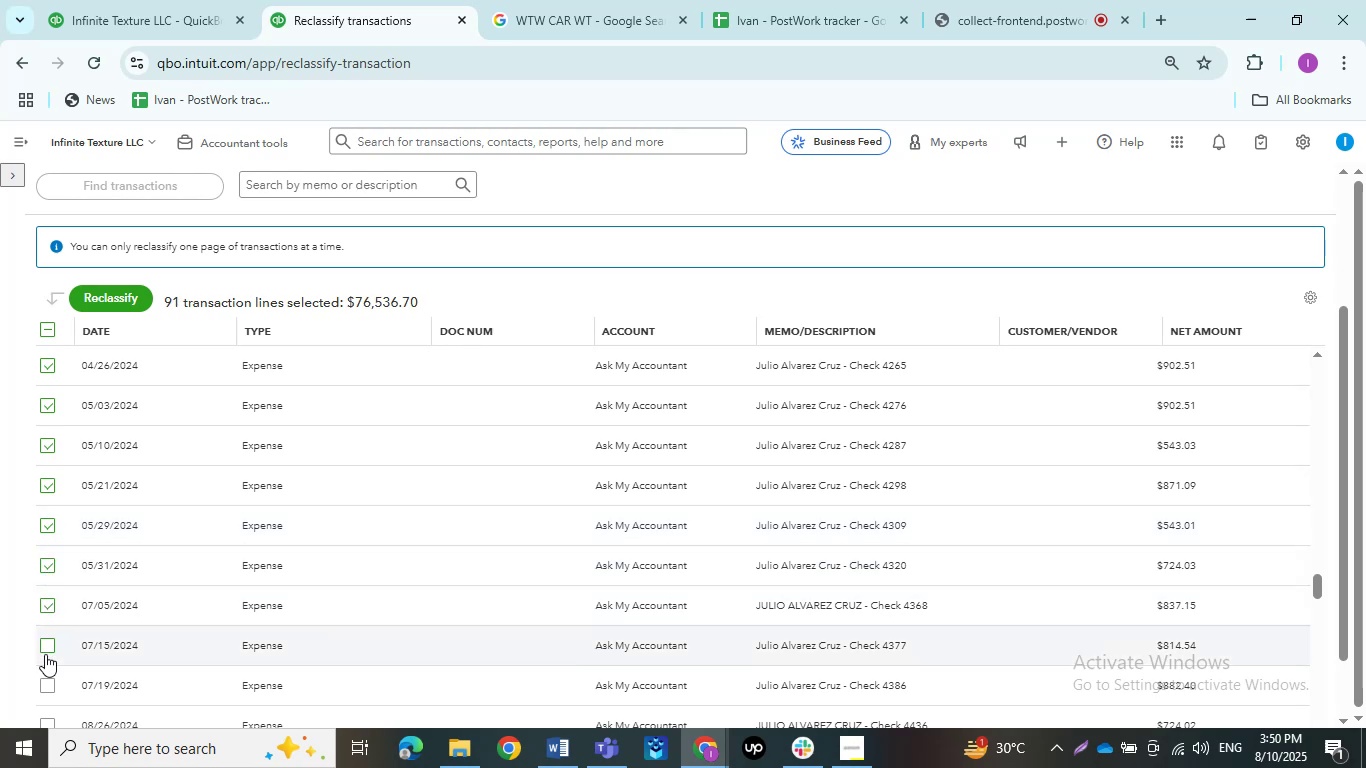 
left_click([45, 654])
 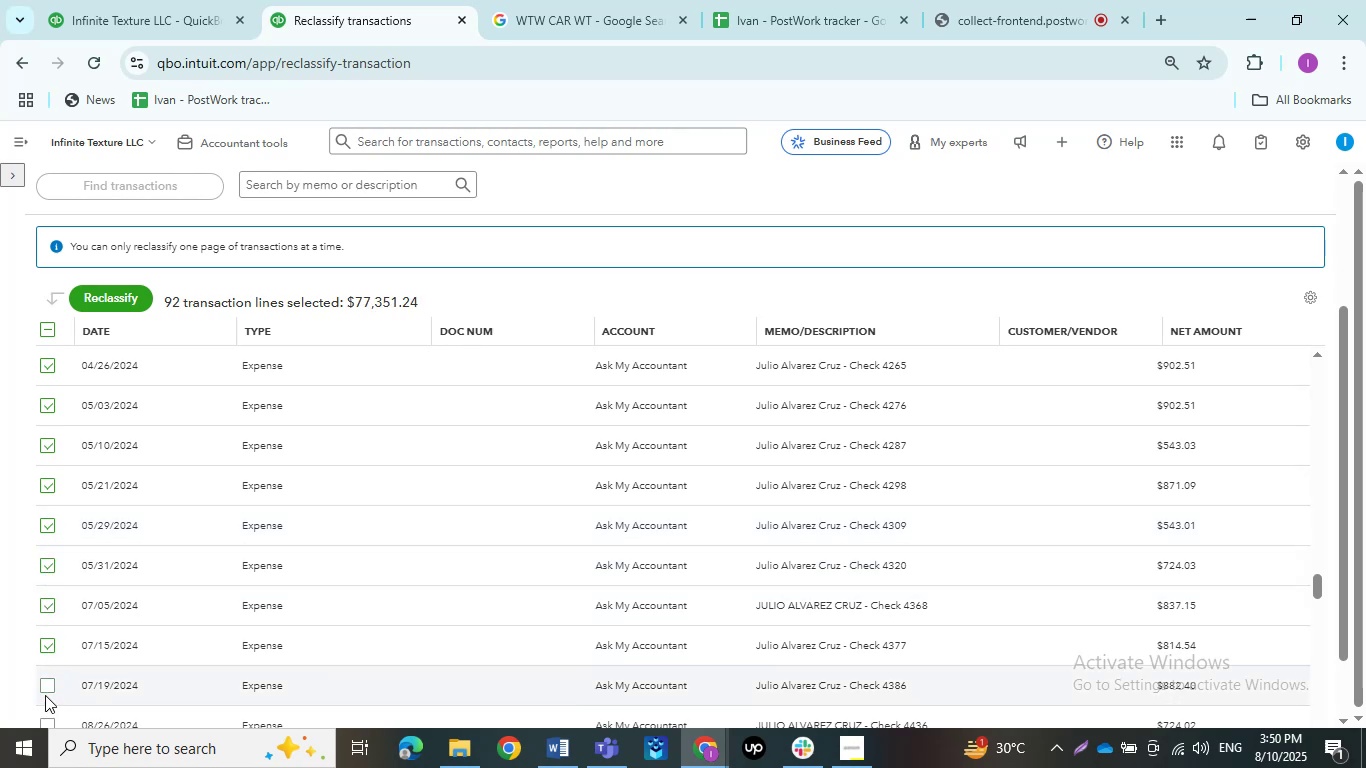 
left_click([45, 690])
 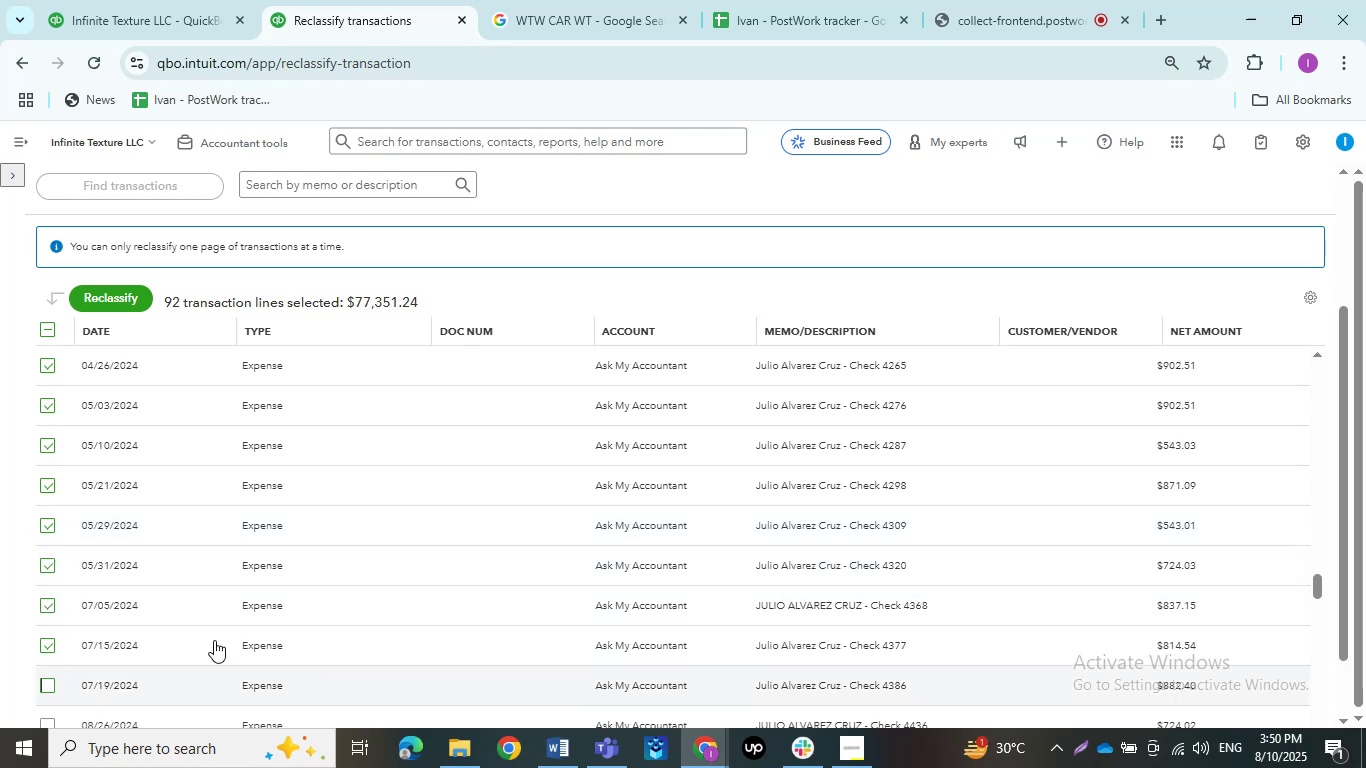 
scroll: coordinate [214, 640], scroll_direction: down, amount: 3.0
 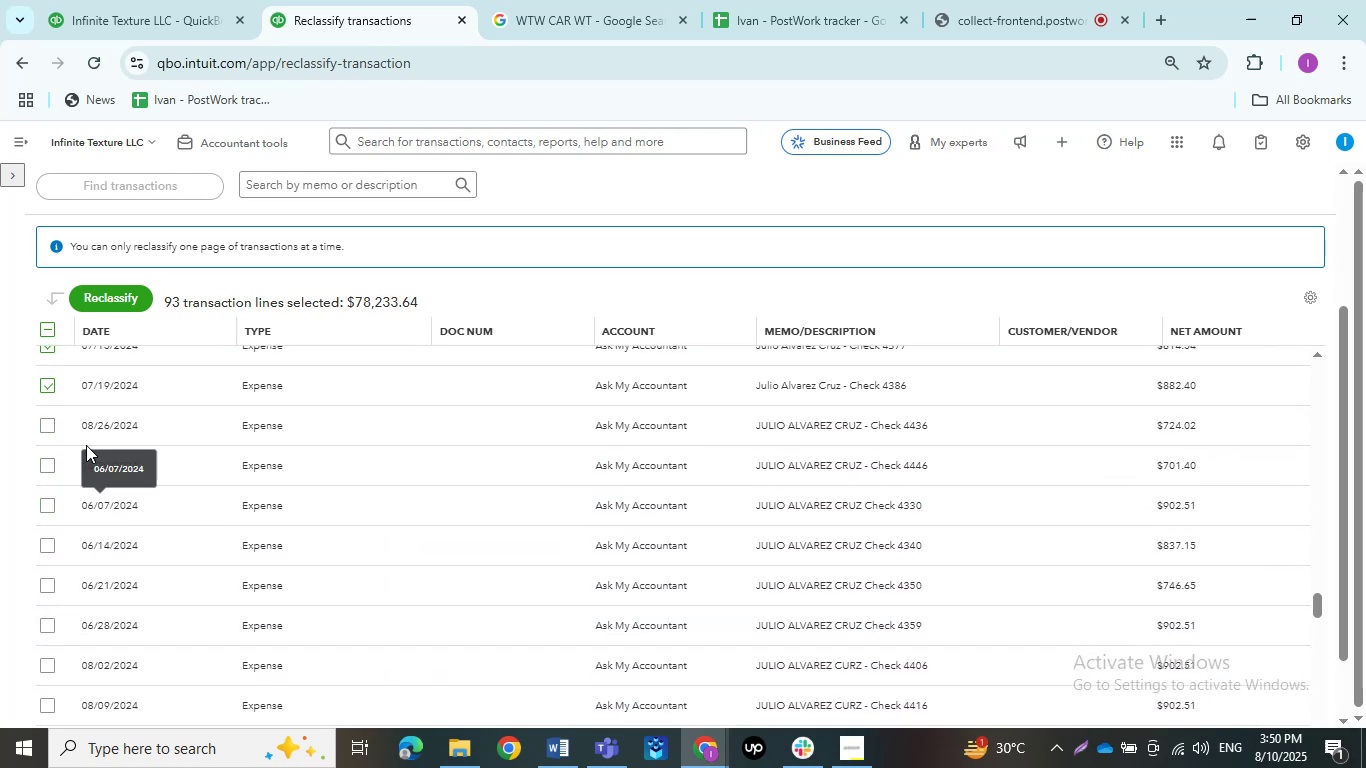 
left_click([47, 432])
 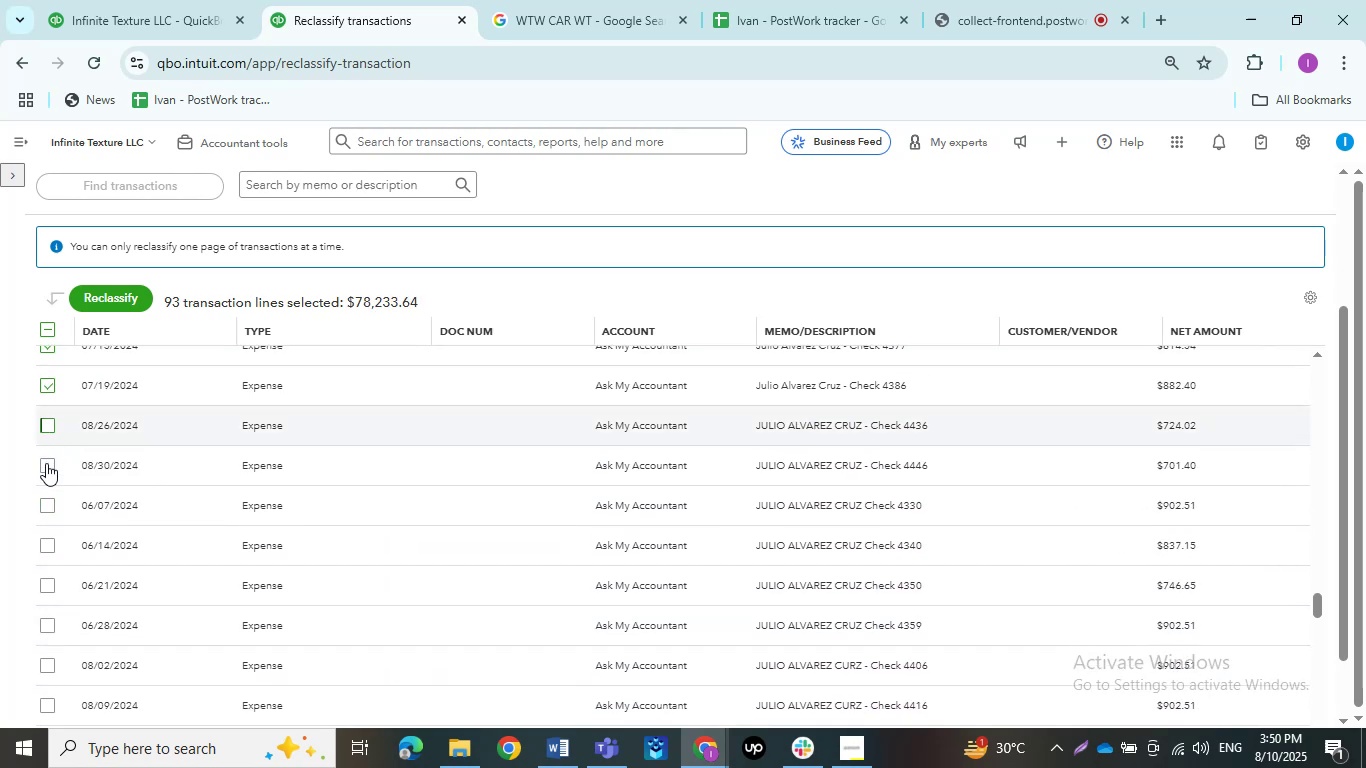 
left_click([46, 463])
 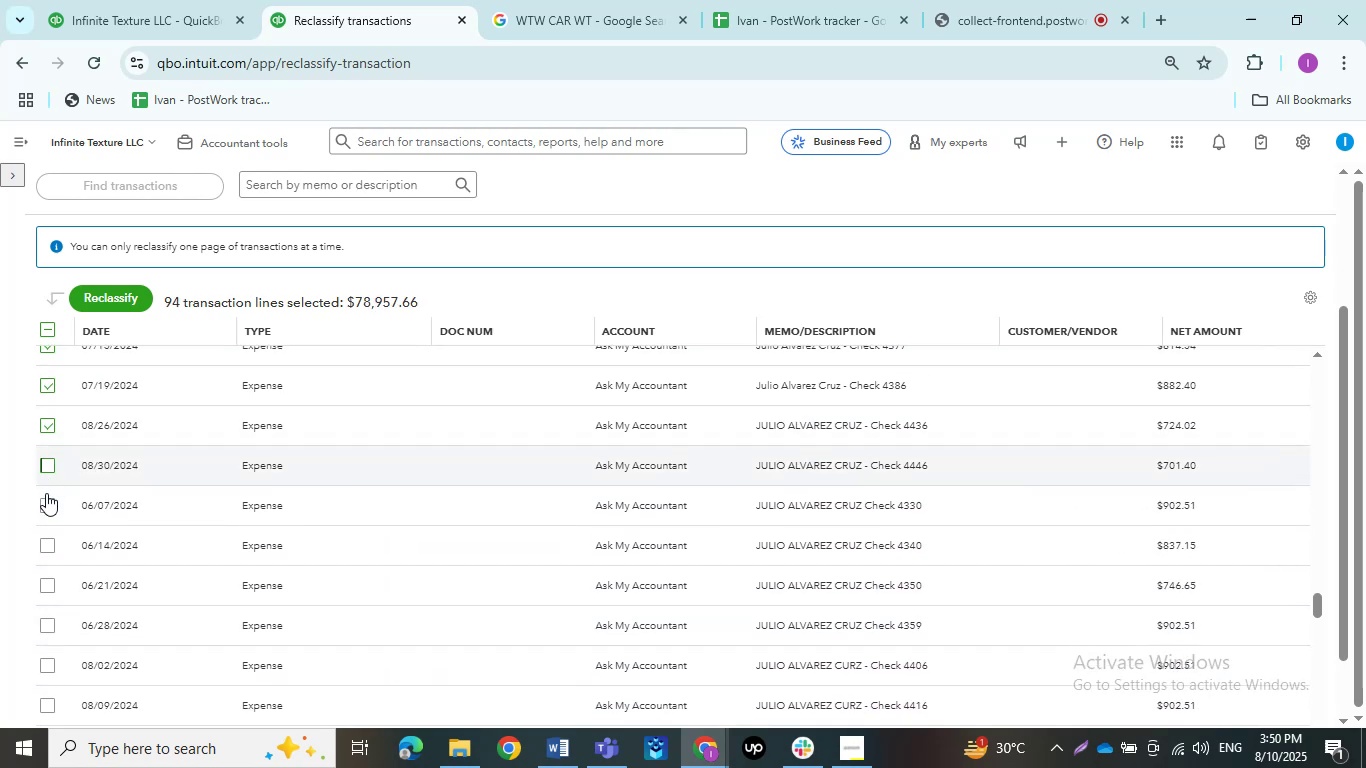 
left_click([46, 493])
 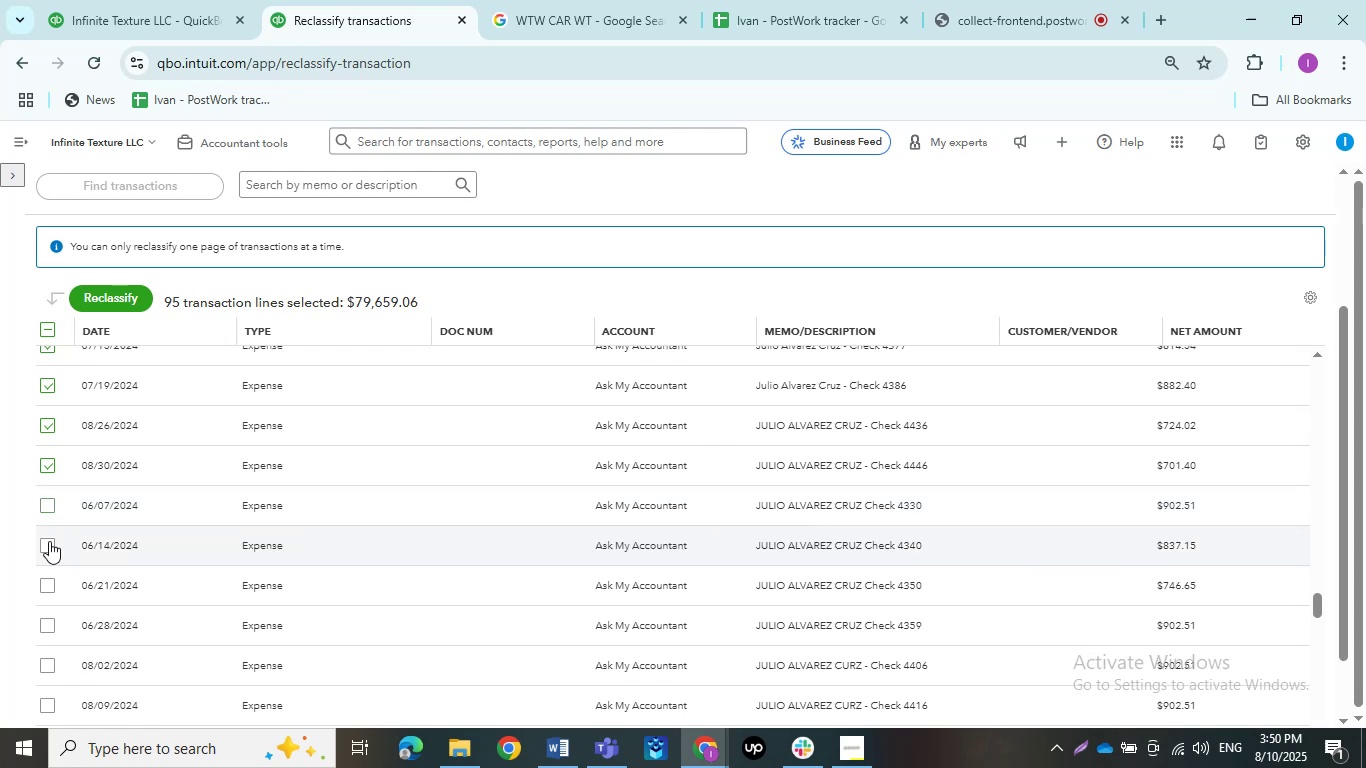 
left_click([49, 545])
 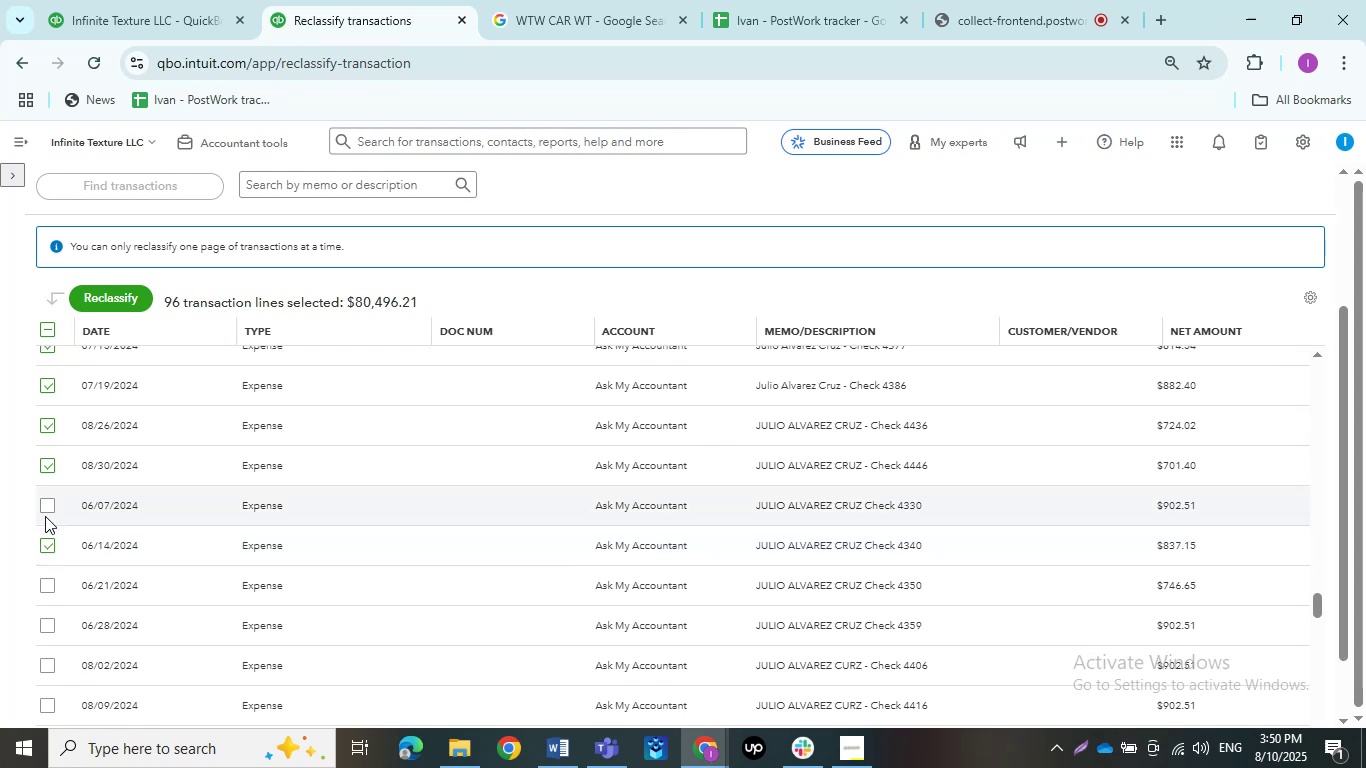 
left_click([45, 513])
 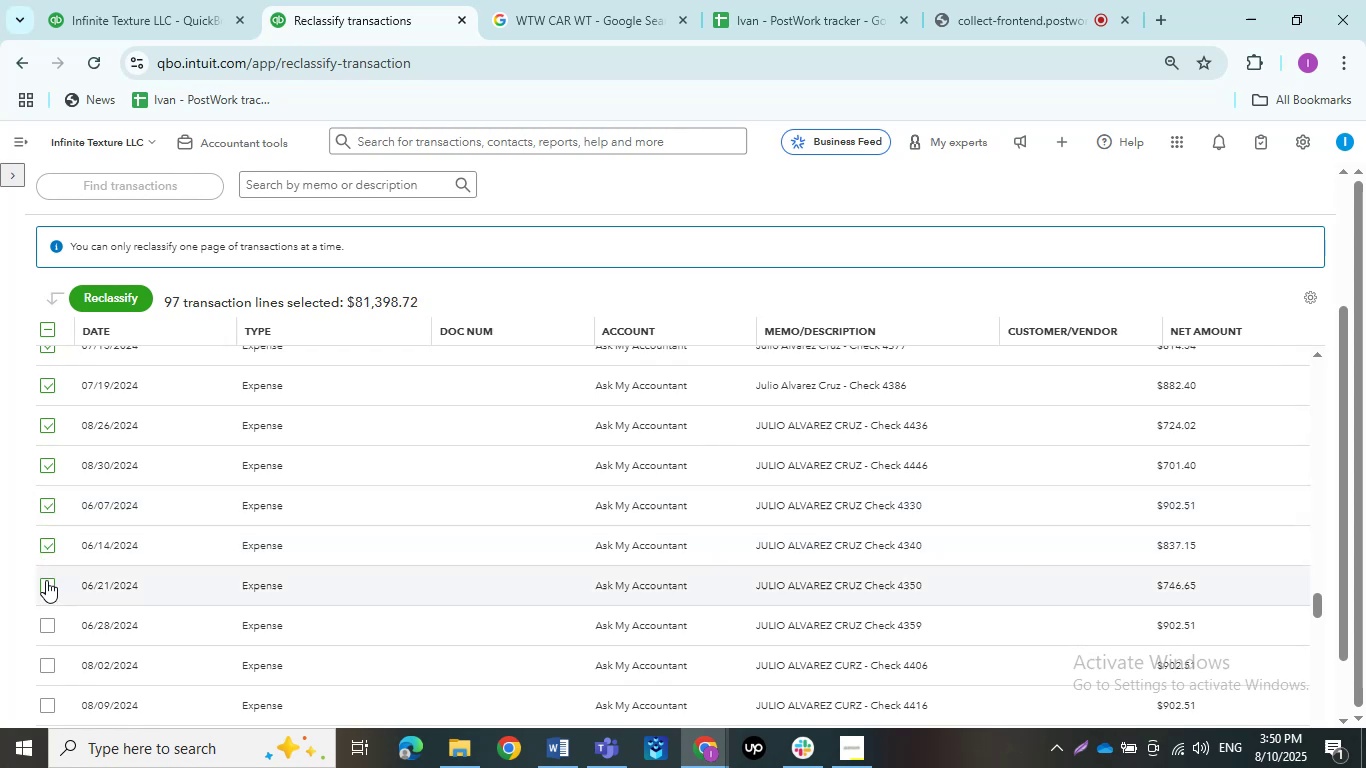 
left_click([46, 582])
 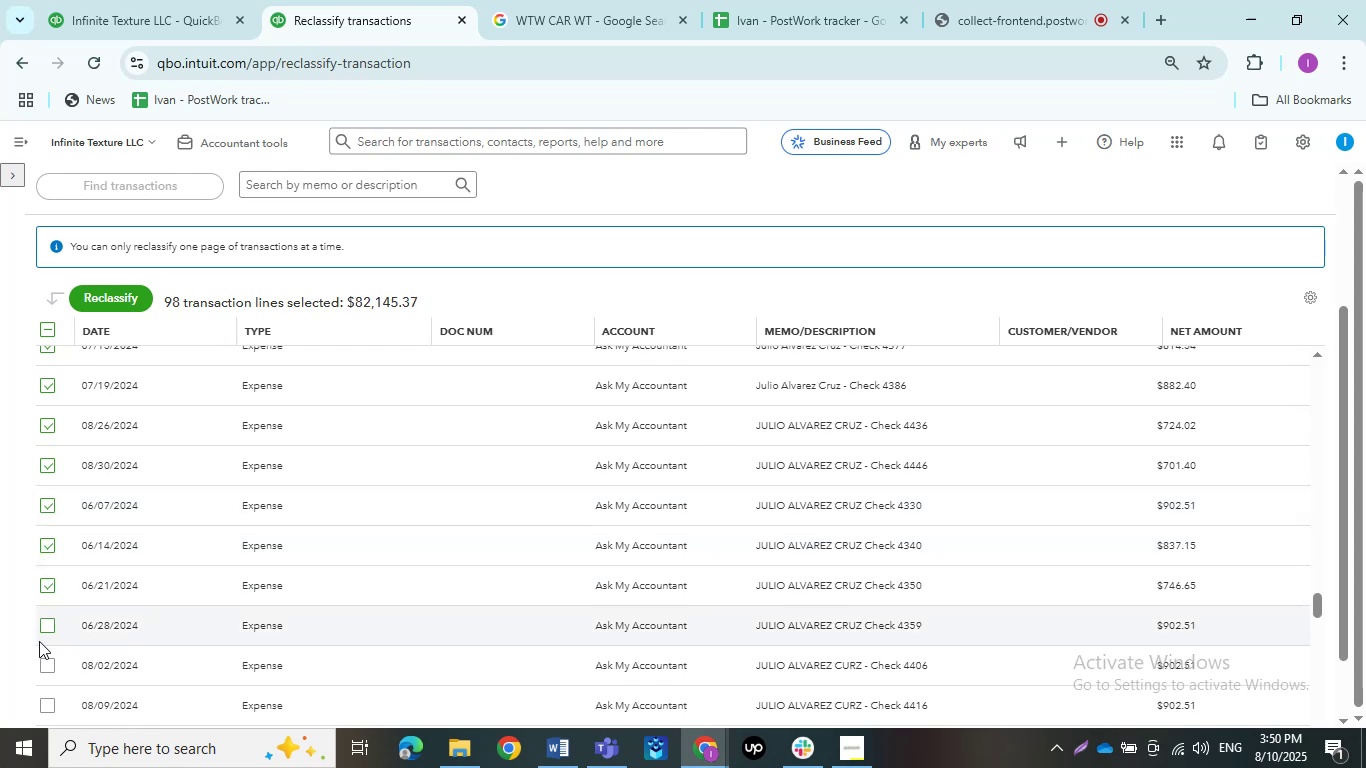 
left_click([42, 626])
 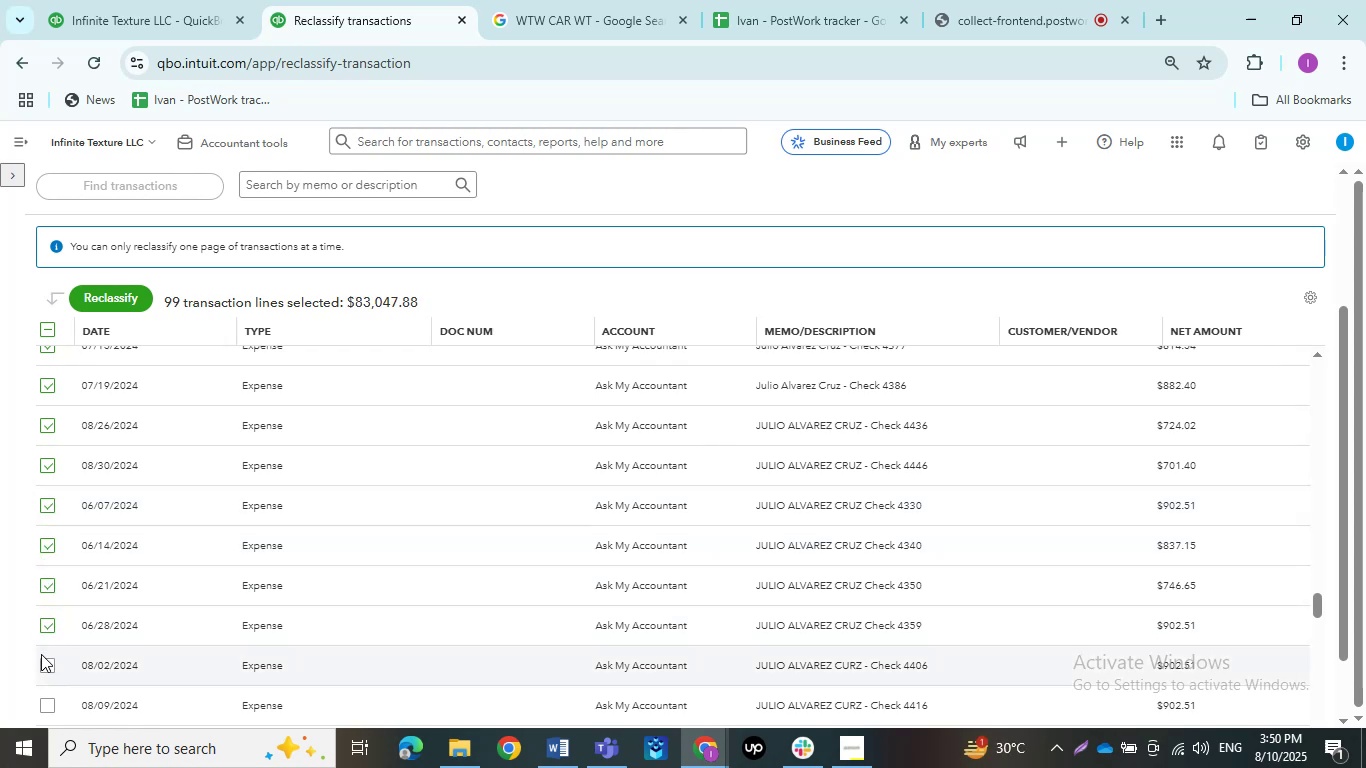 
left_click([45, 665])
 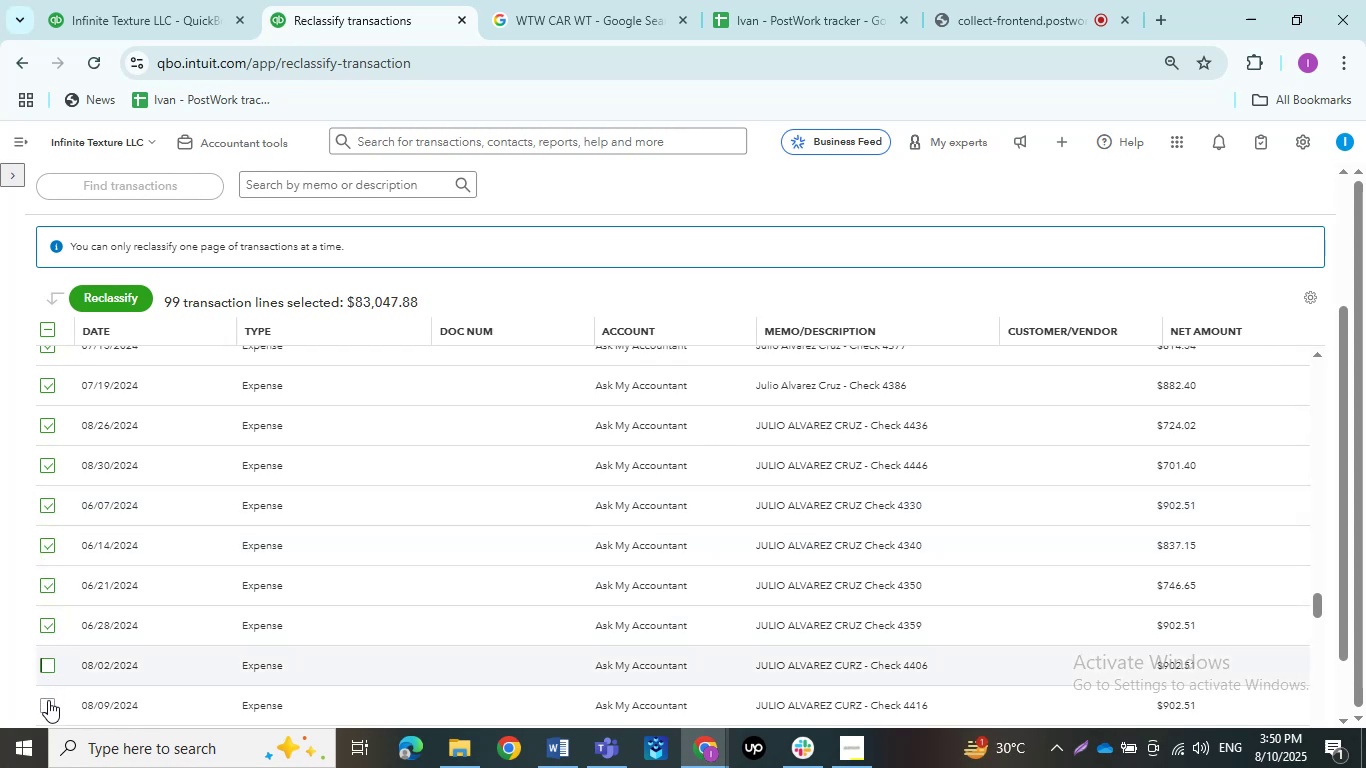 
left_click([48, 700])
 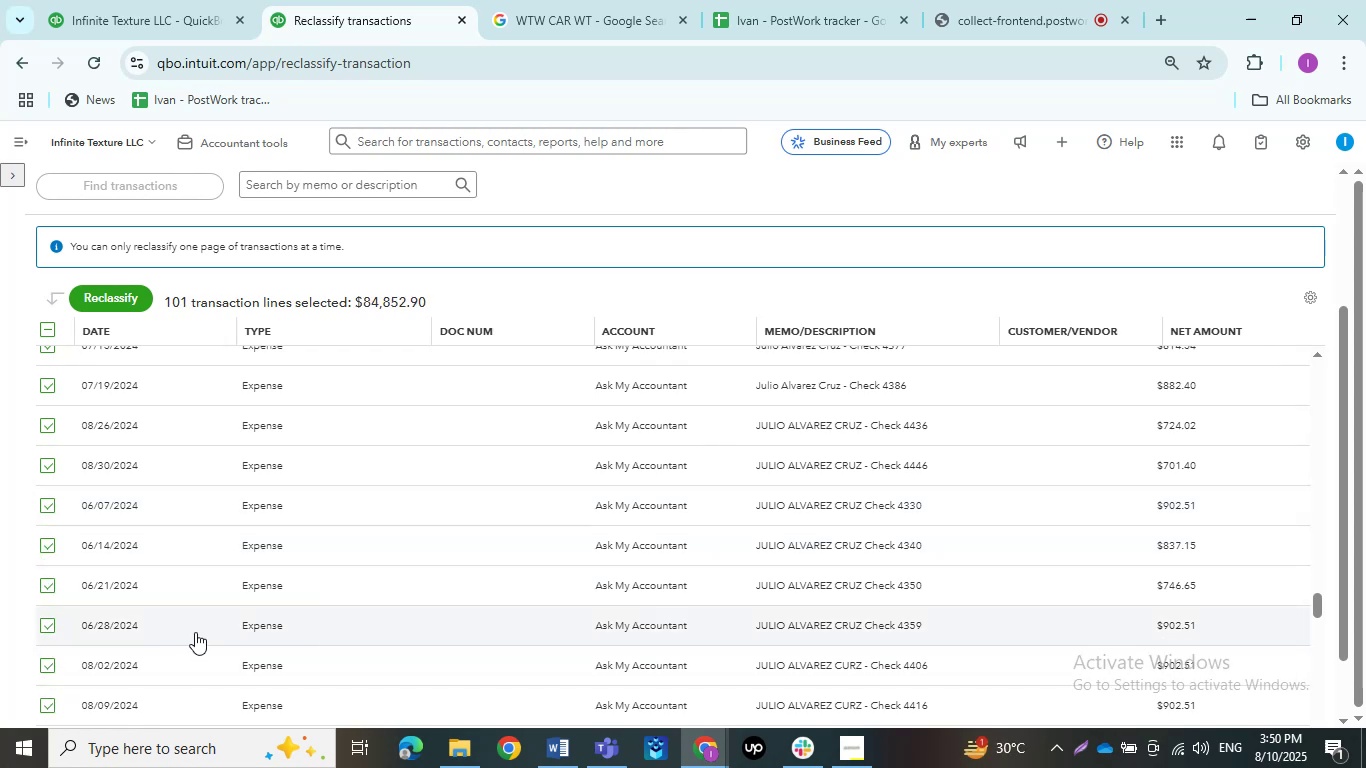 
scroll: coordinate [189, 625], scroll_direction: down, amount: 3.0
 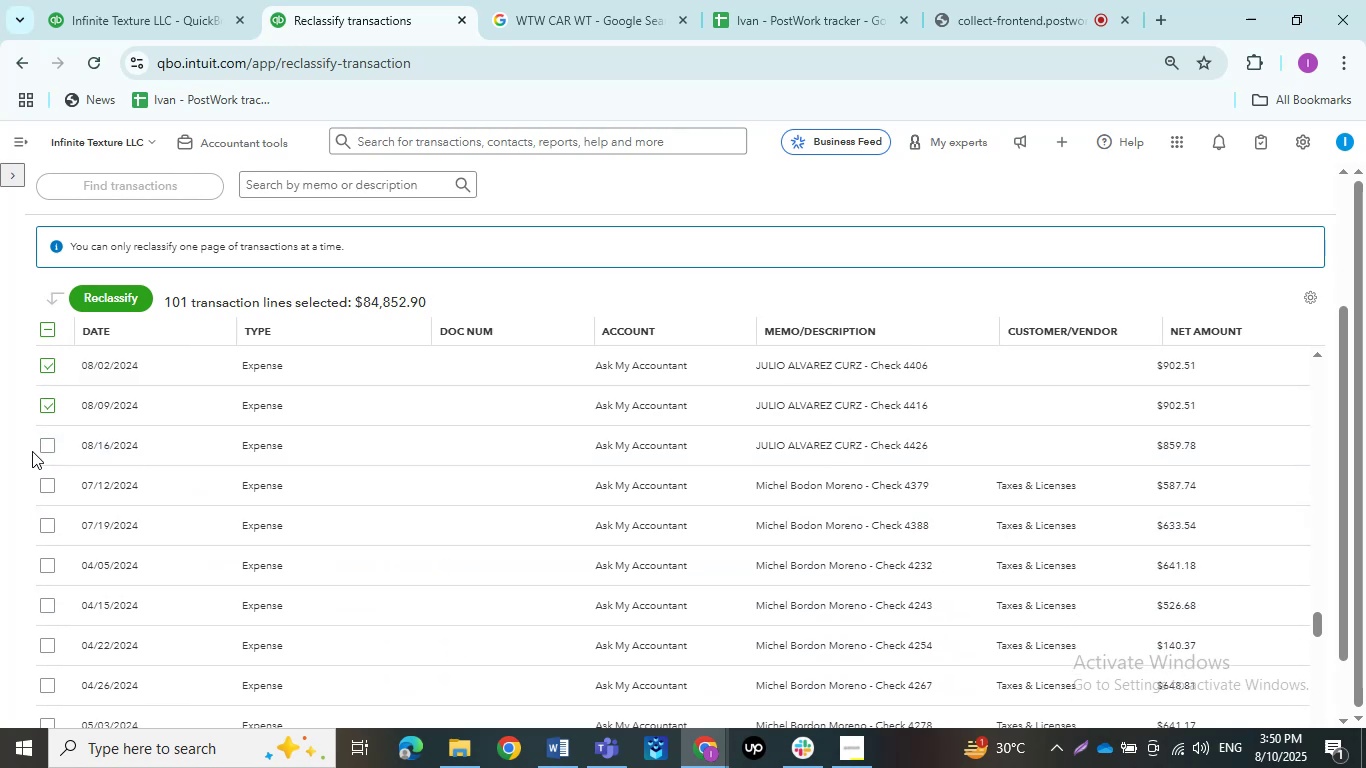 
left_click([42, 451])
 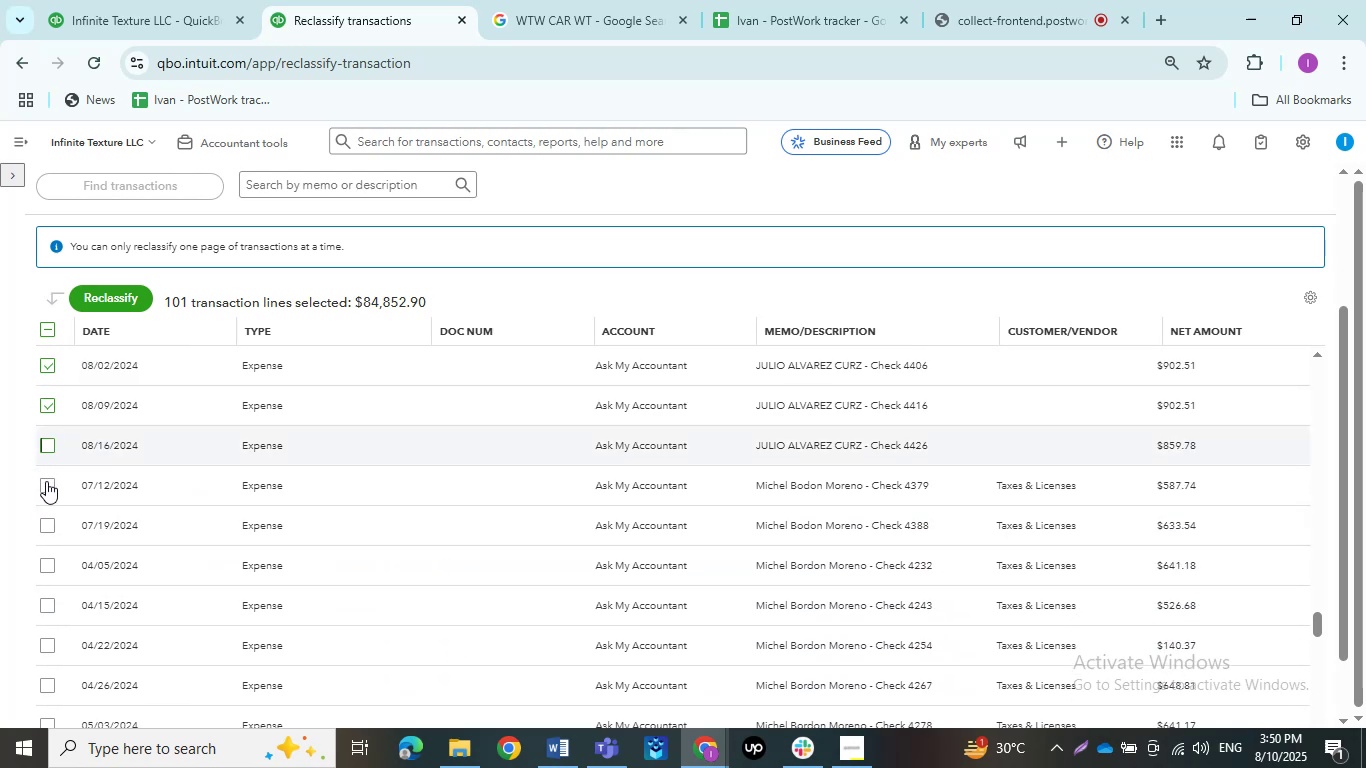 
left_click([46, 481])
 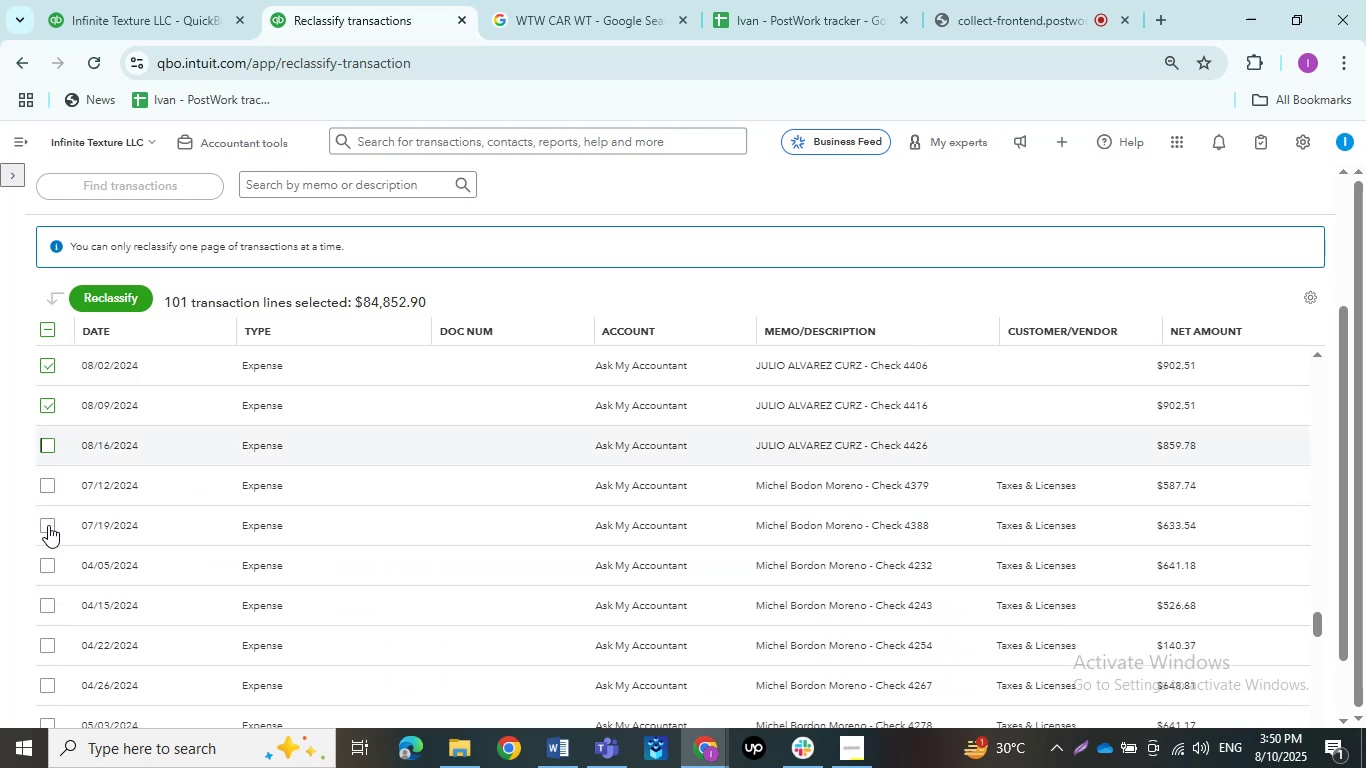 
left_click([48, 525])
 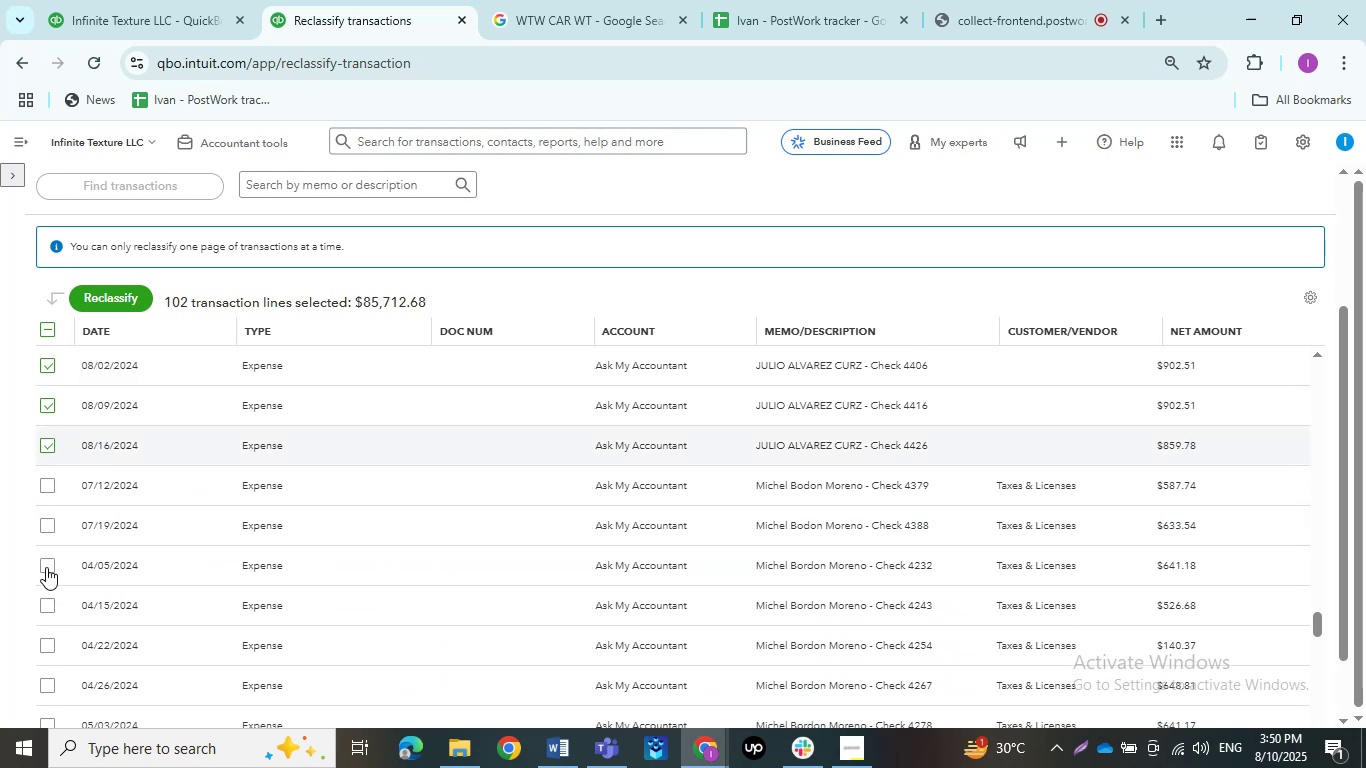 
left_click([46, 567])
 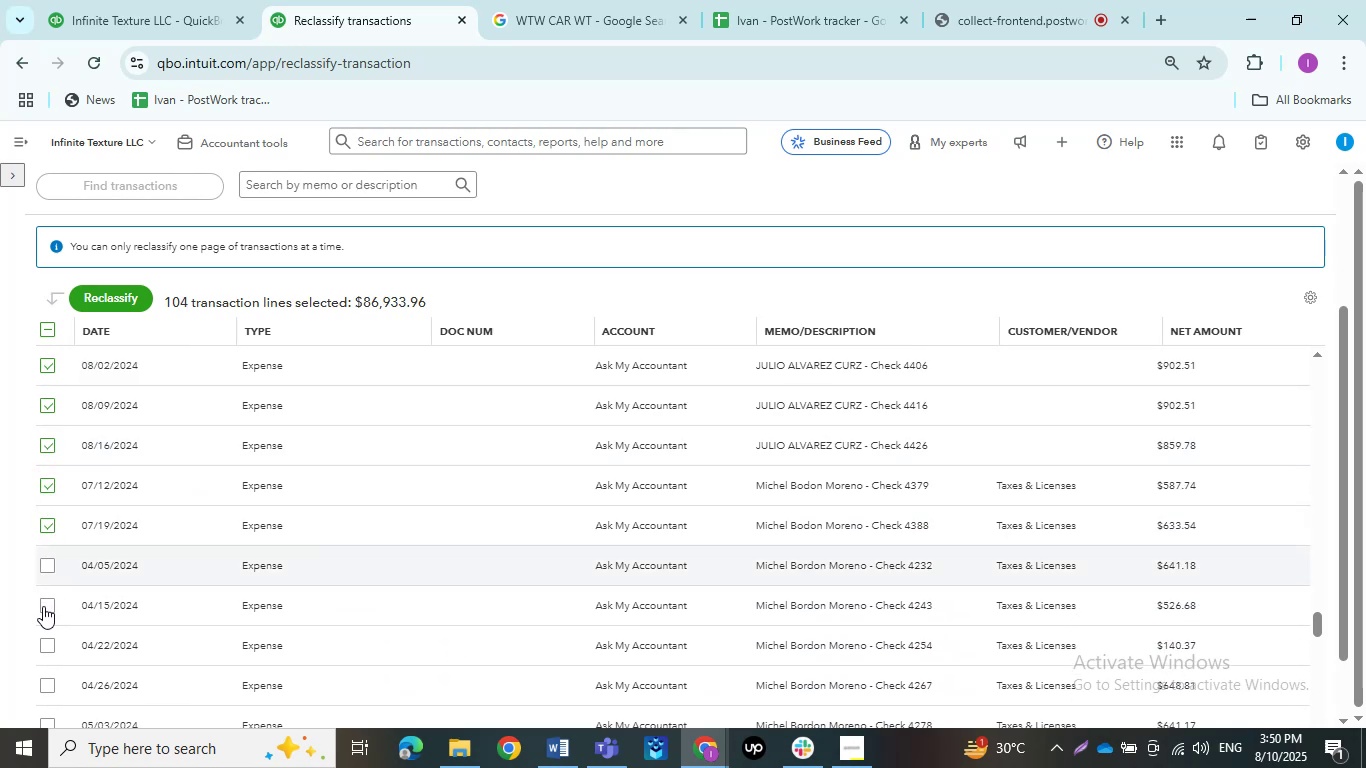 
left_click([43, 607])
 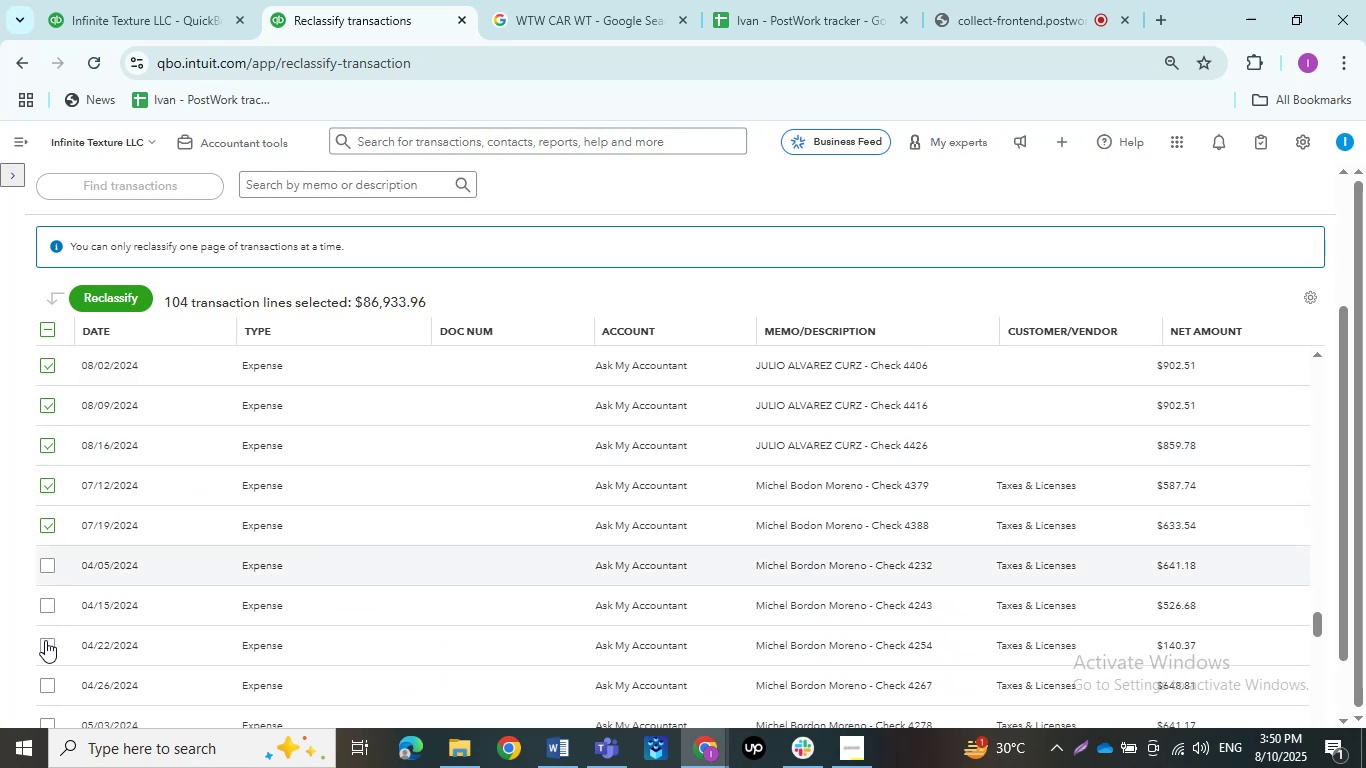 
left_click([45, 641])
 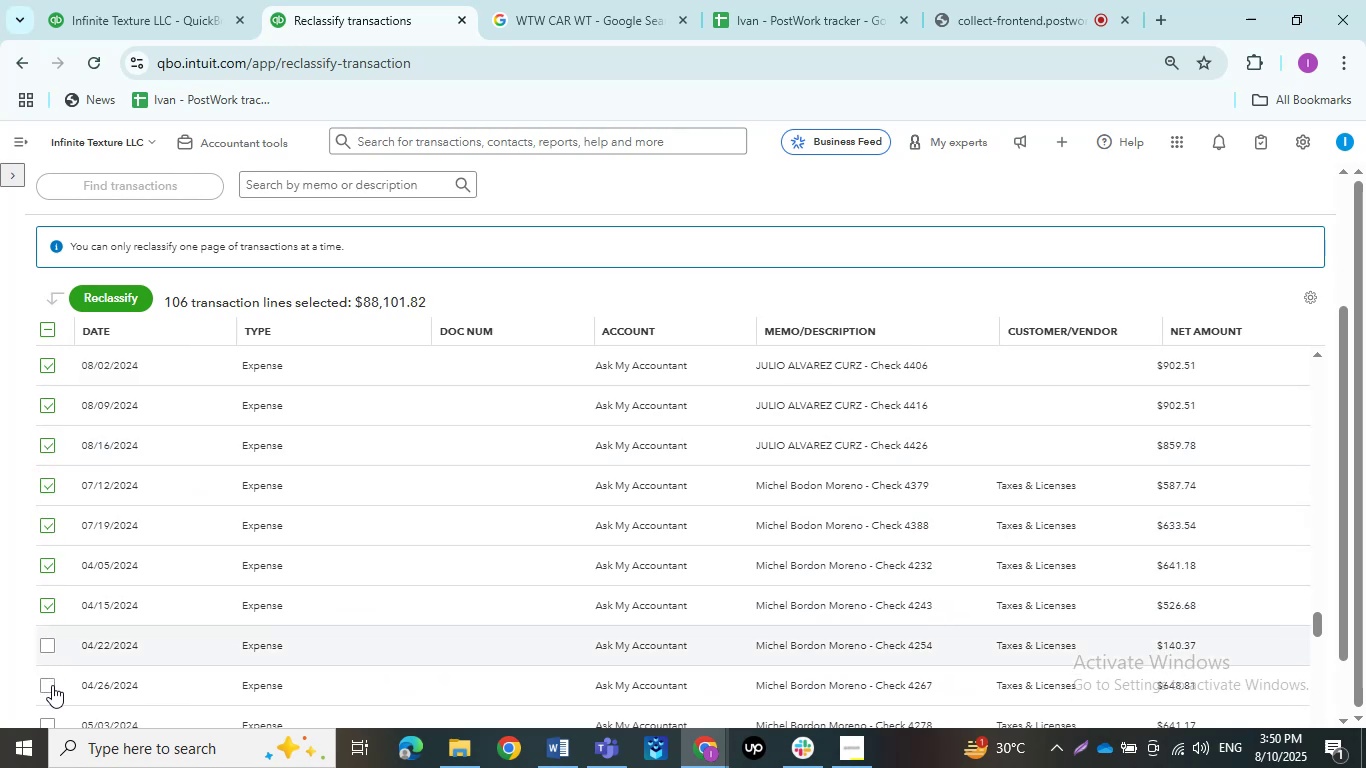 
left_click([52, 689])
 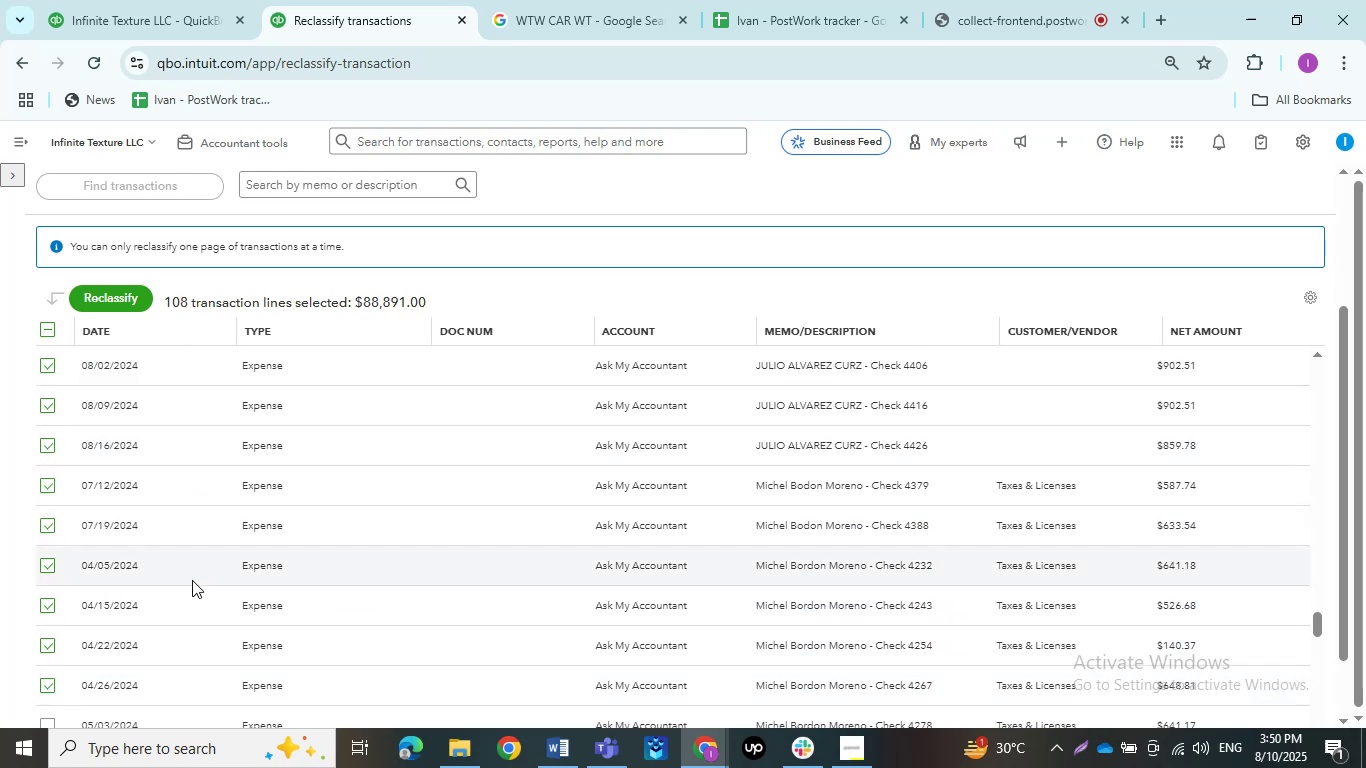 
scroll: coordinate [209, 578], scroll_direction: down, amount: 2.0
 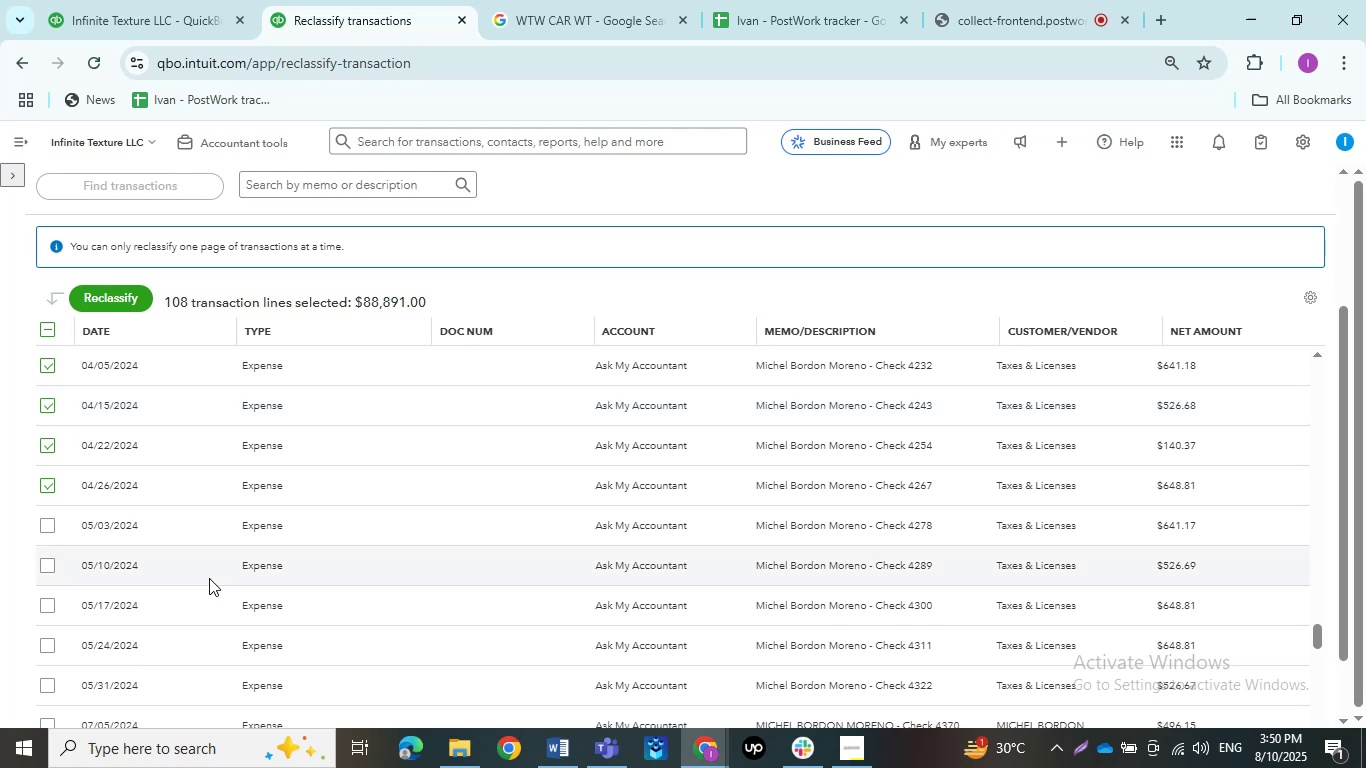 
scroll: coordinate [209, 578], scroll_direction: up, amount: 1.0
 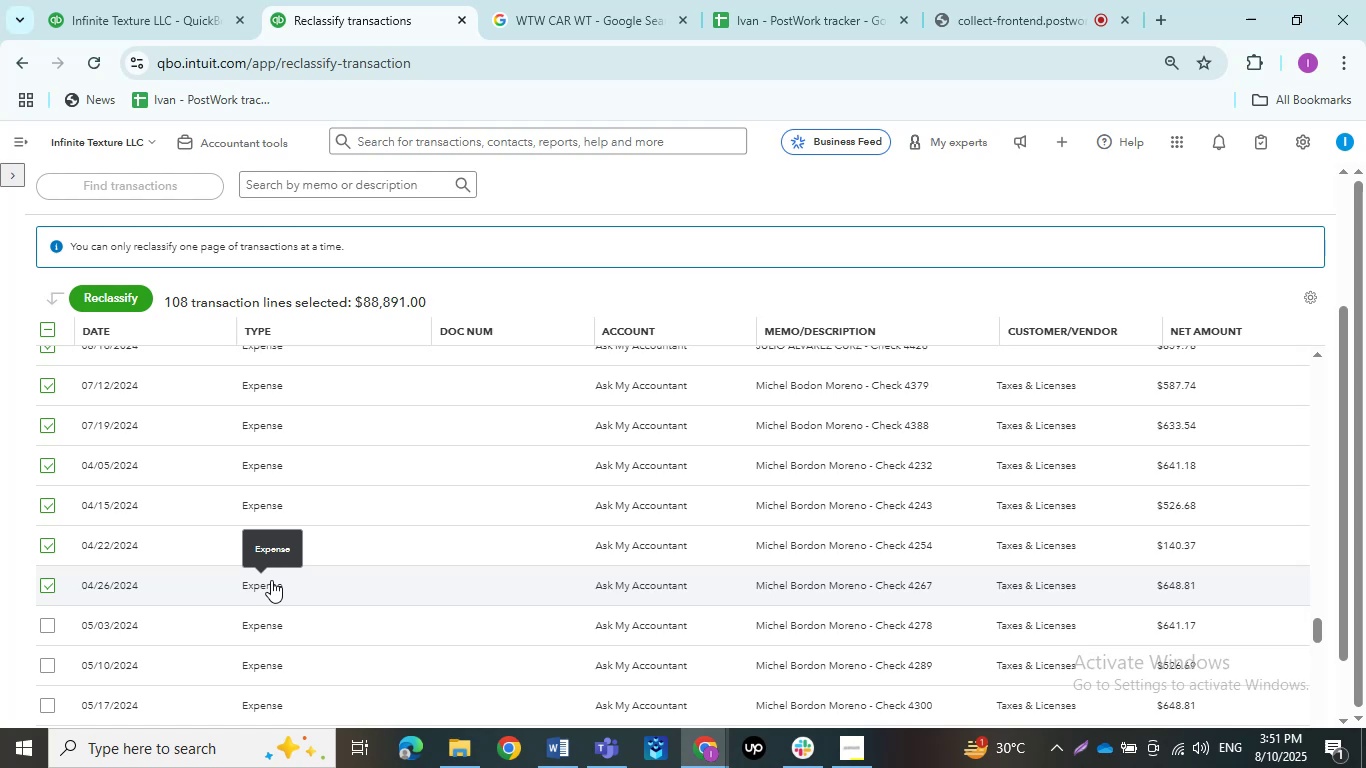 
wait(15.19)
 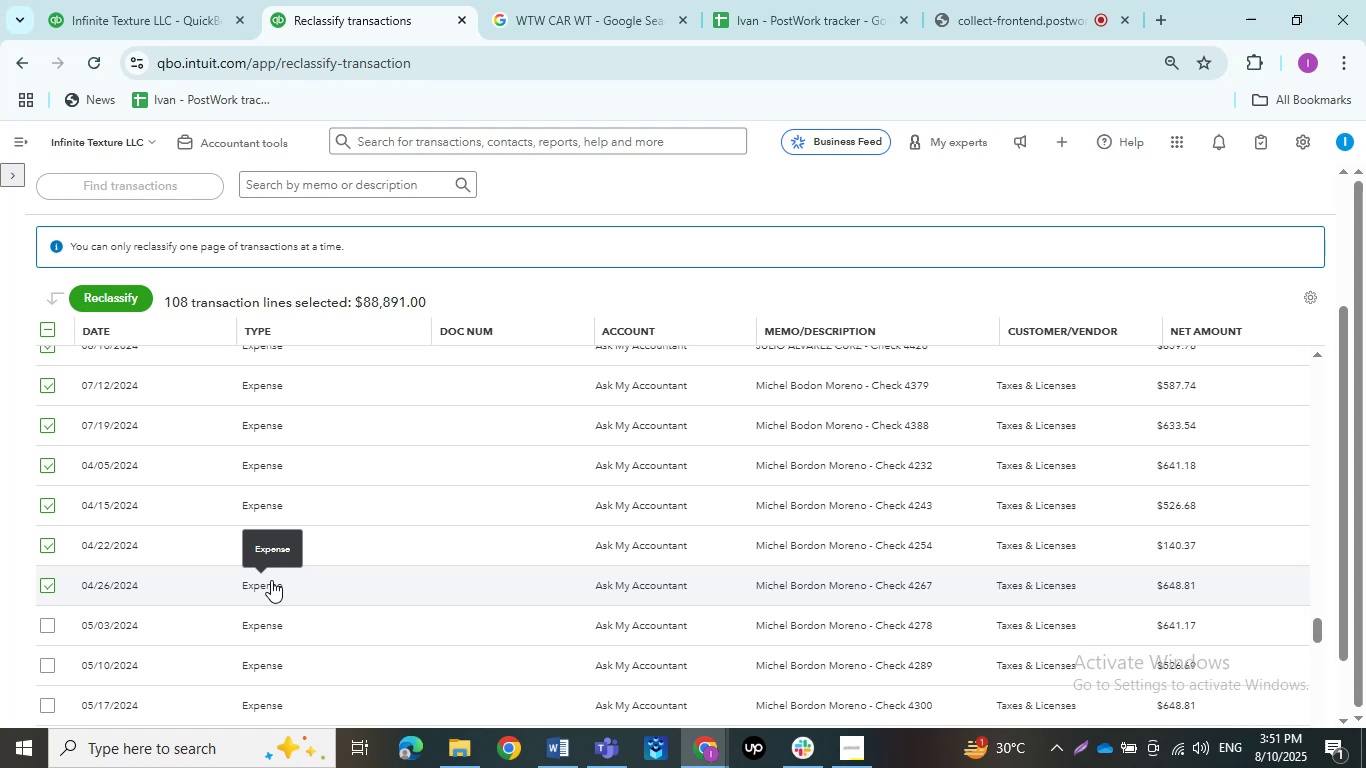 
scroll: coordinate [110, 575], scroll_direction: down, amount: 1.0
 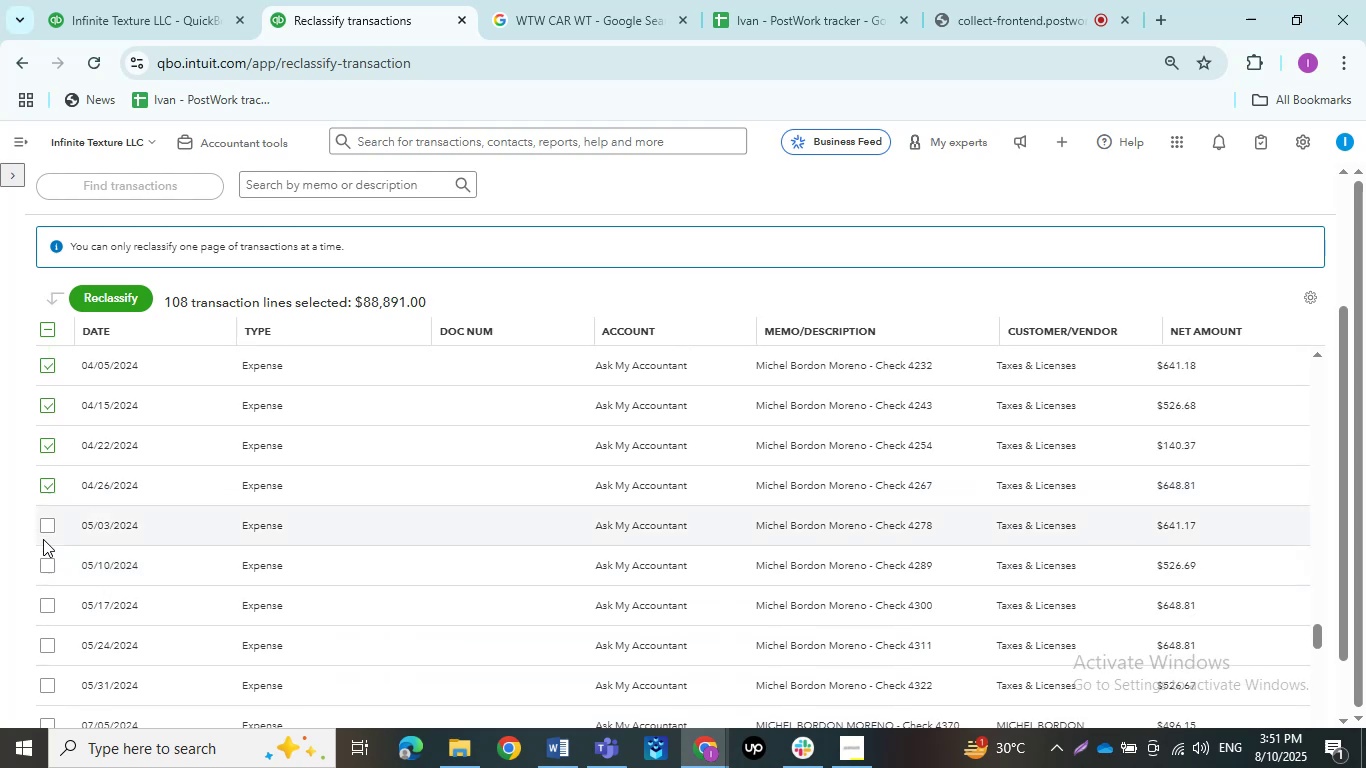 
left_click([41, 530])
 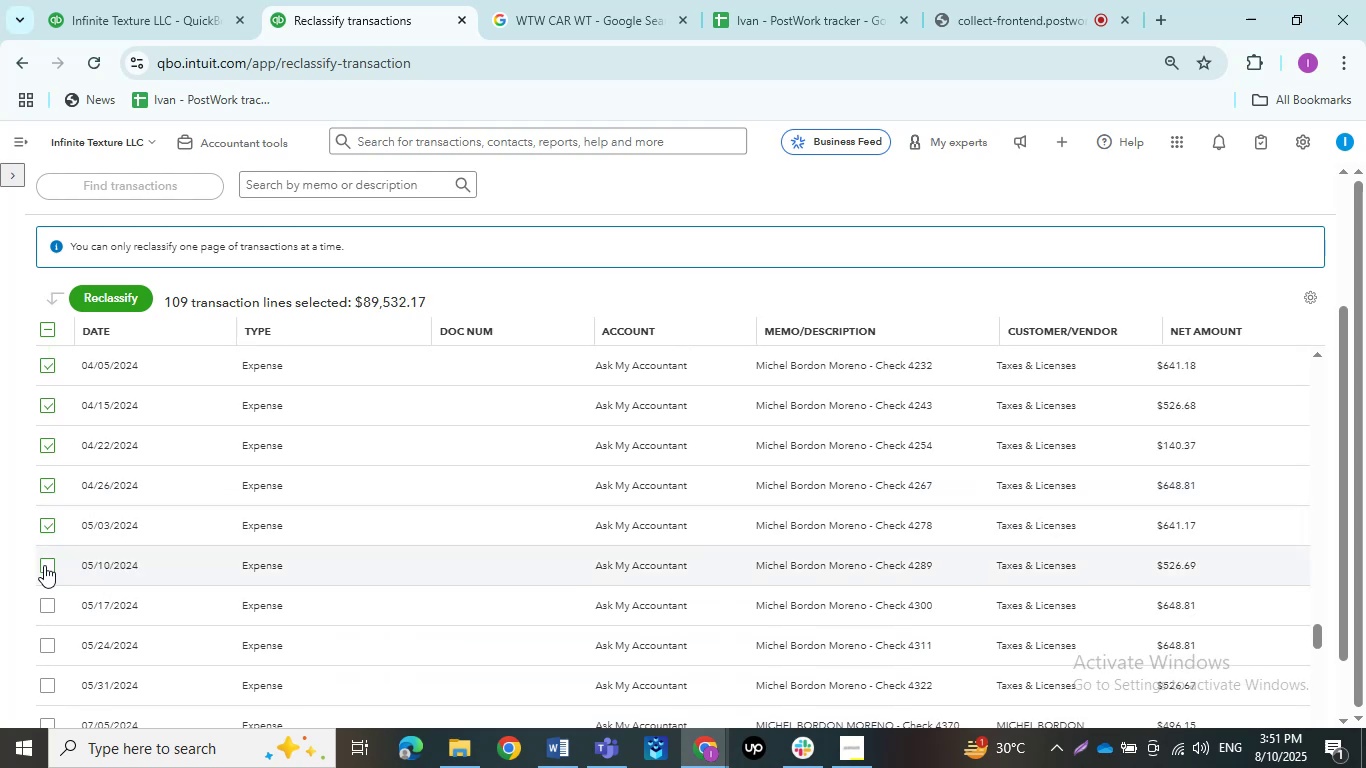 
left_click([44, 565])
 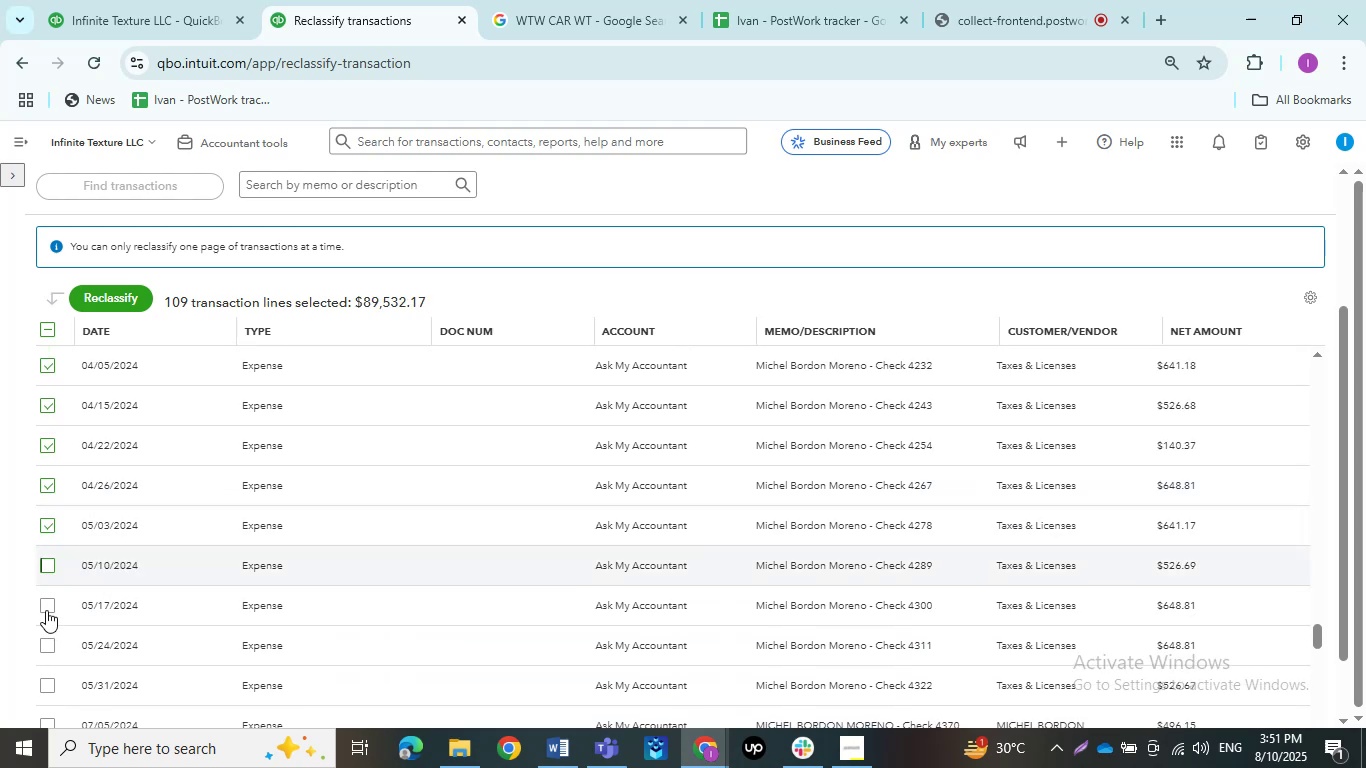 
left_click([46, 610])
 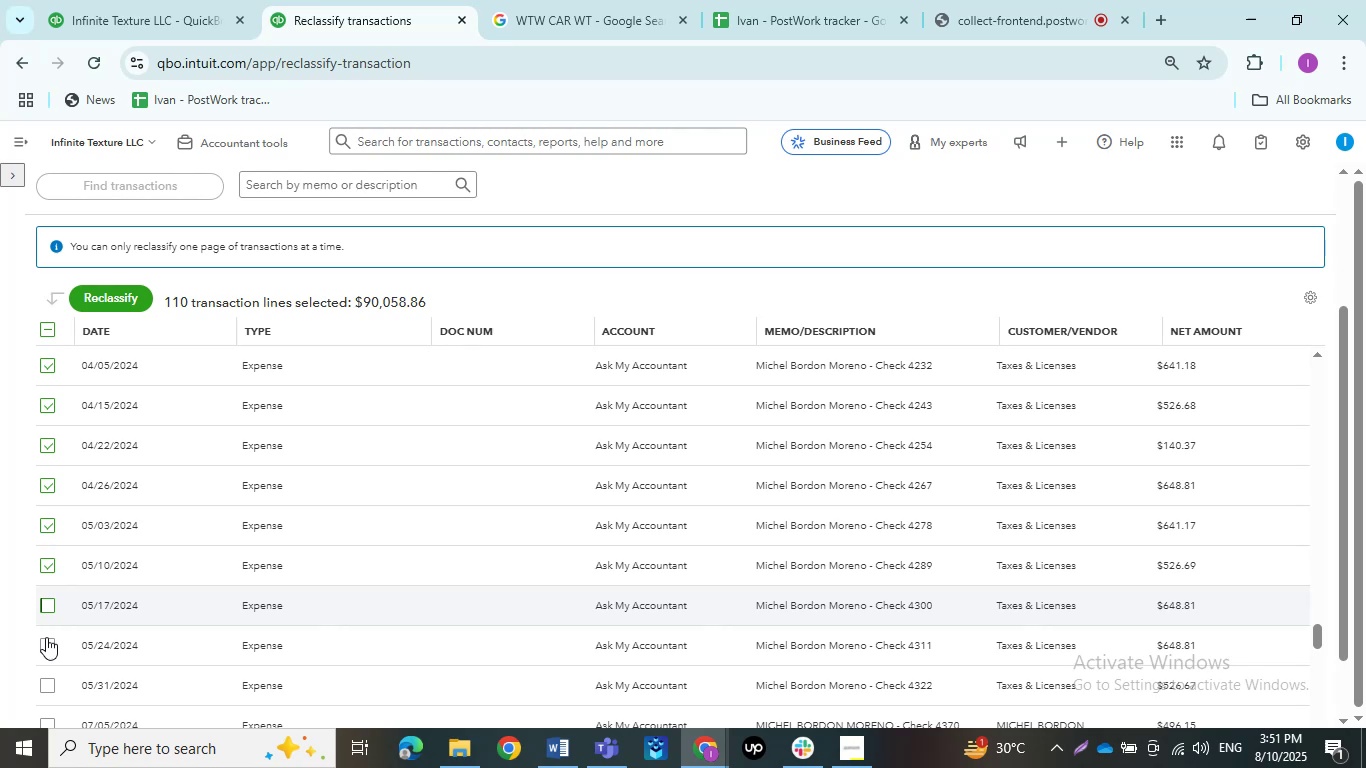 
left_click([46, 637])
 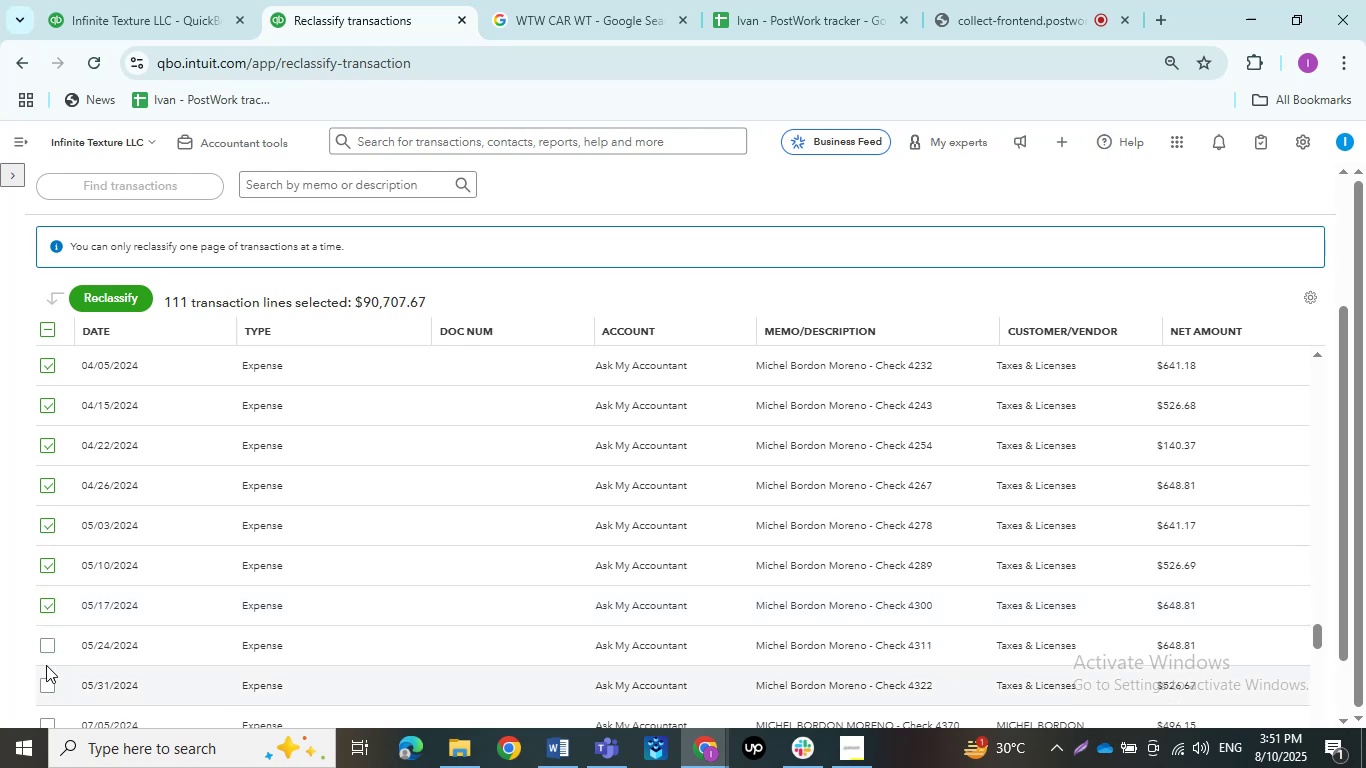 
left_click([51, 646])
 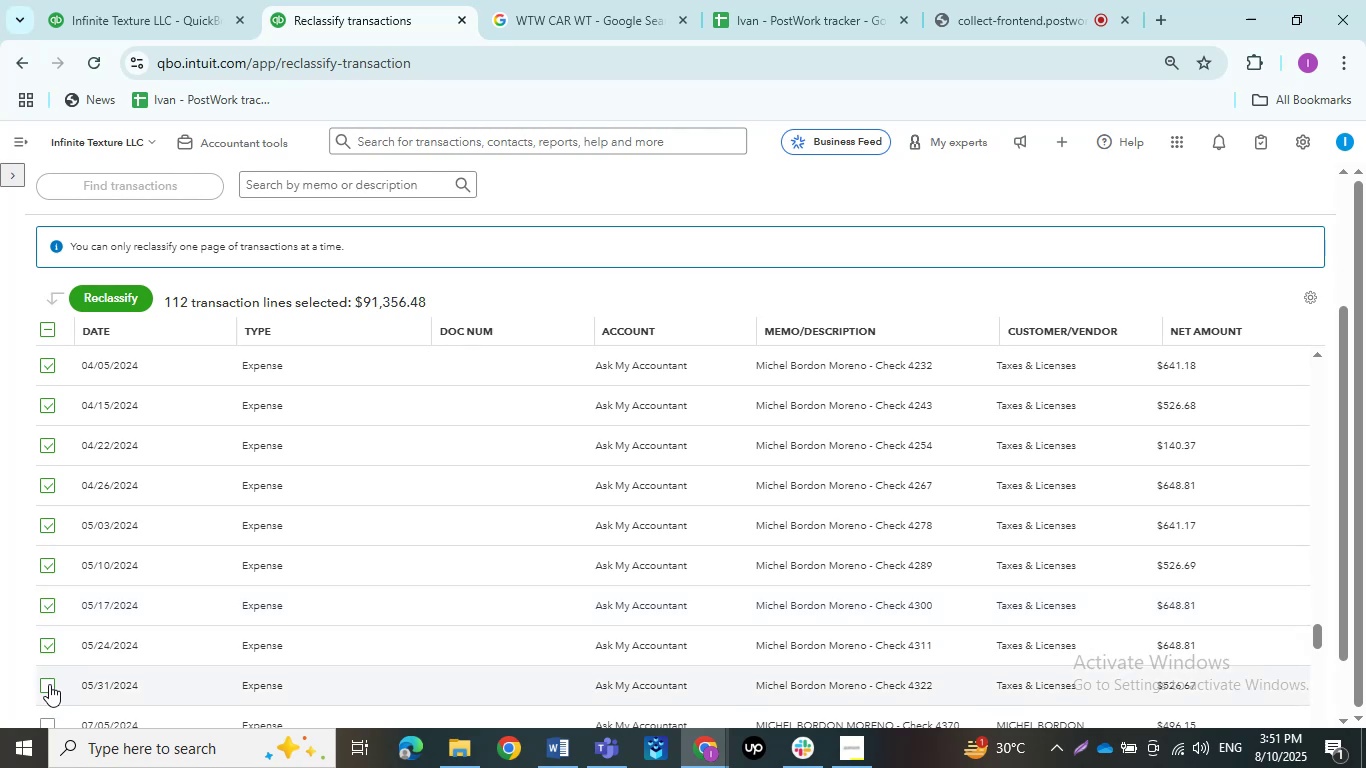 
left_click([48, 685])
 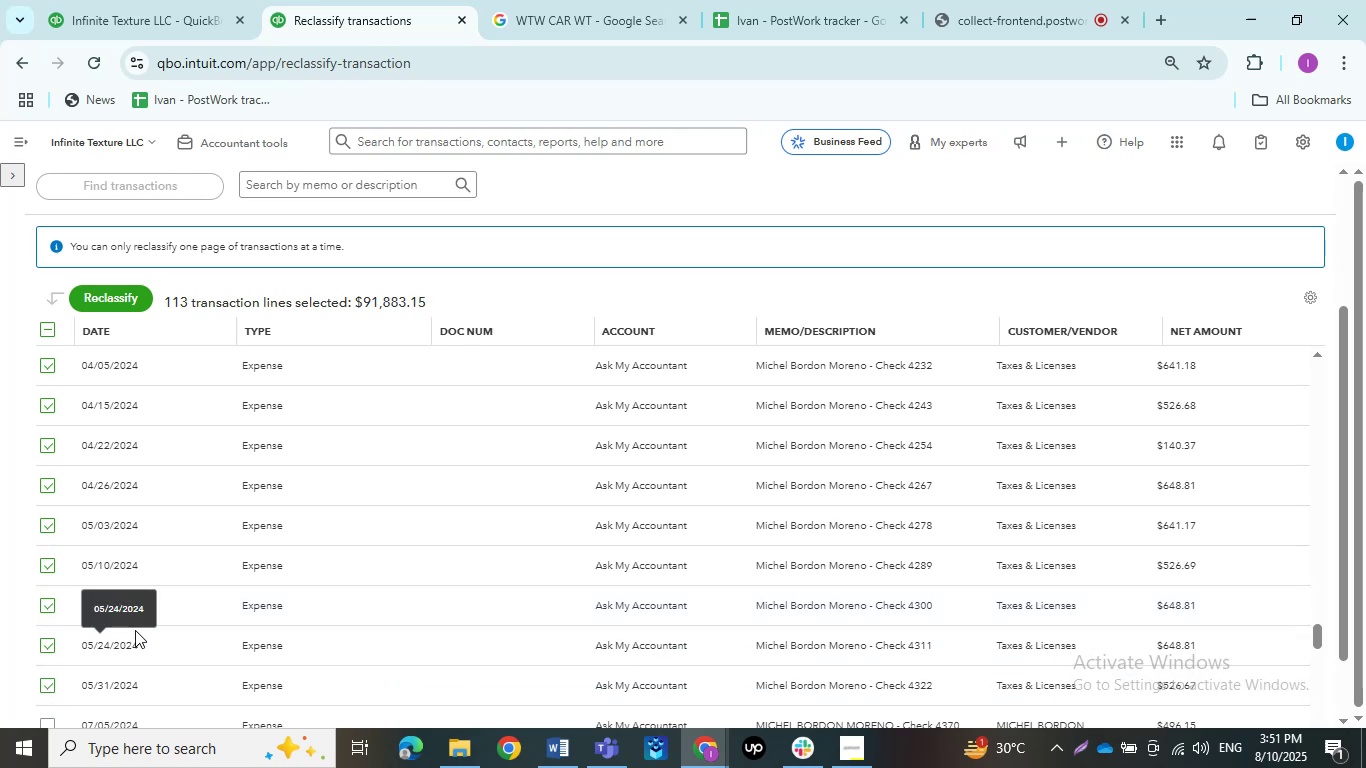 
scroll: coordinate [149, 658], scroll_direction: down, amount: 8.0
 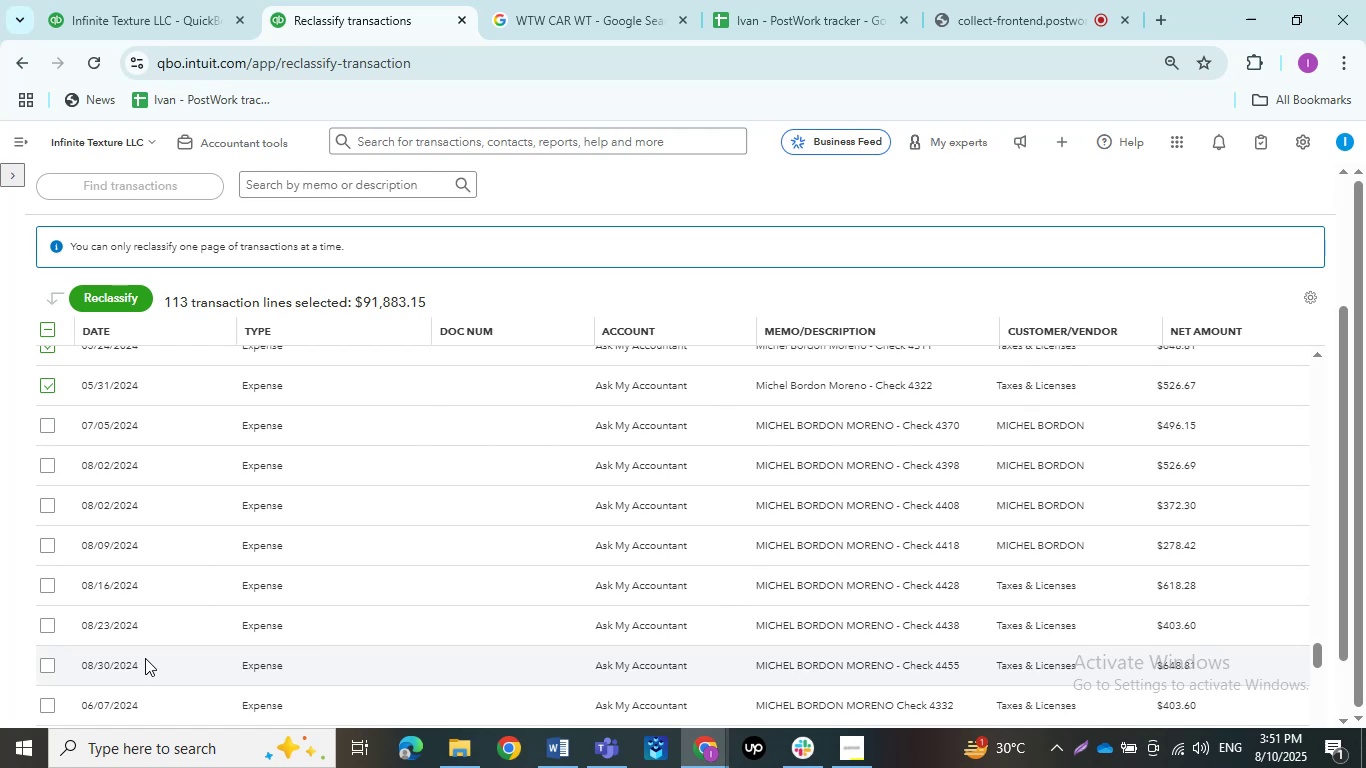 
wait(10.06)
 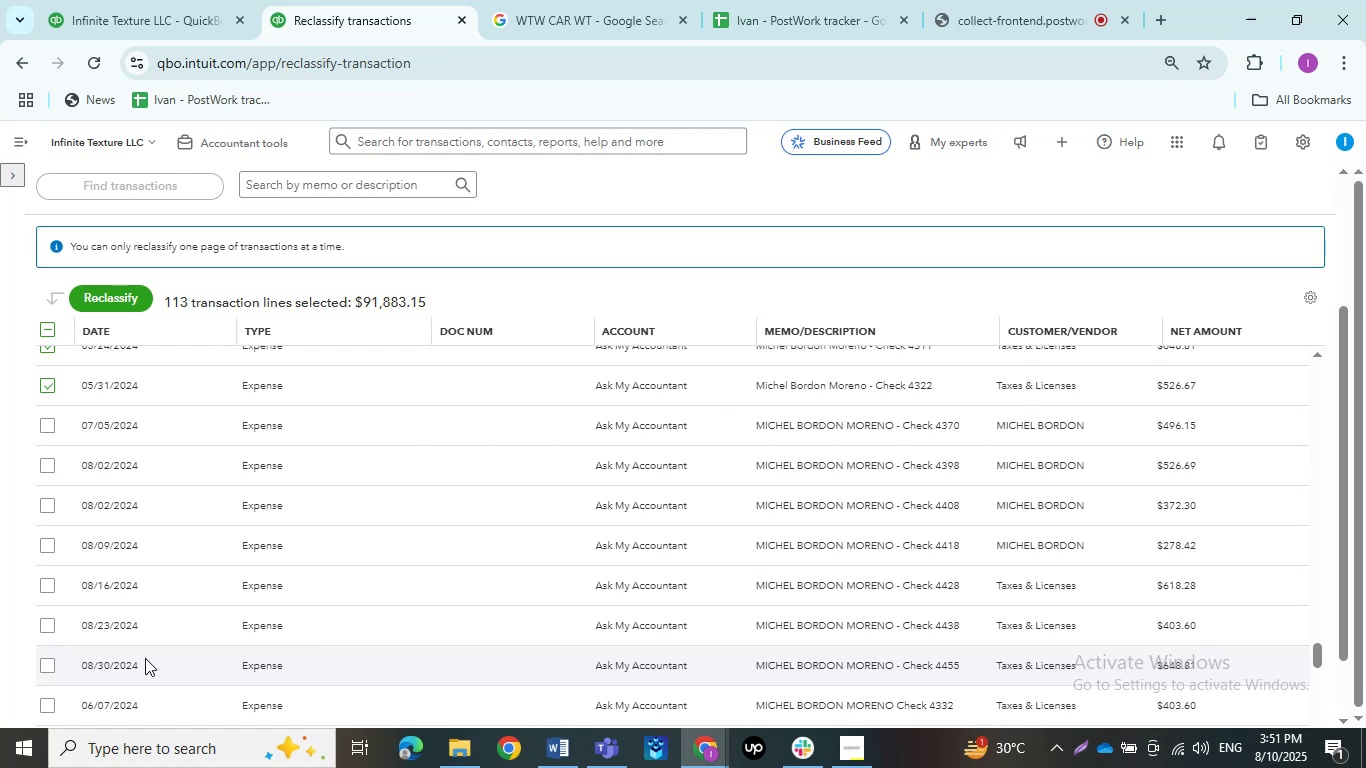 
left_click([45, 431])
 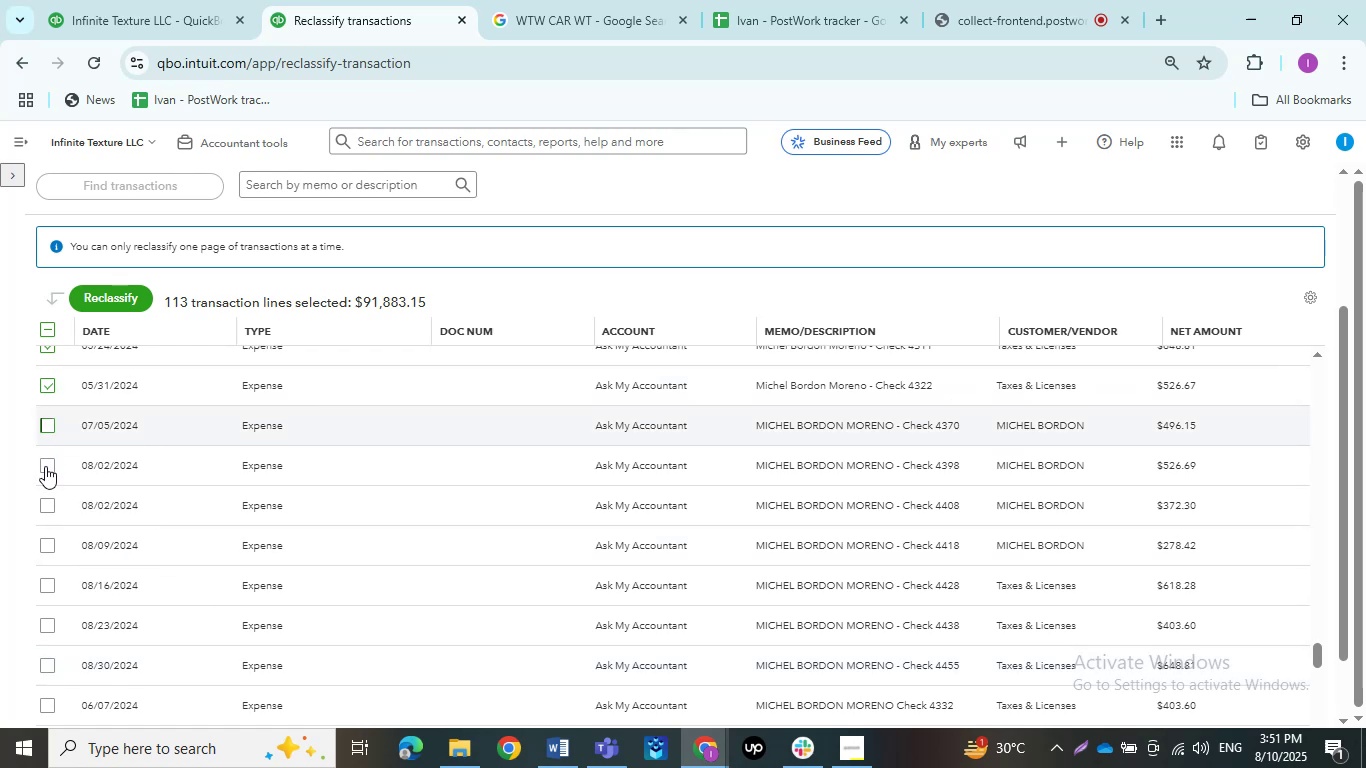 
left_click([45, 467])
 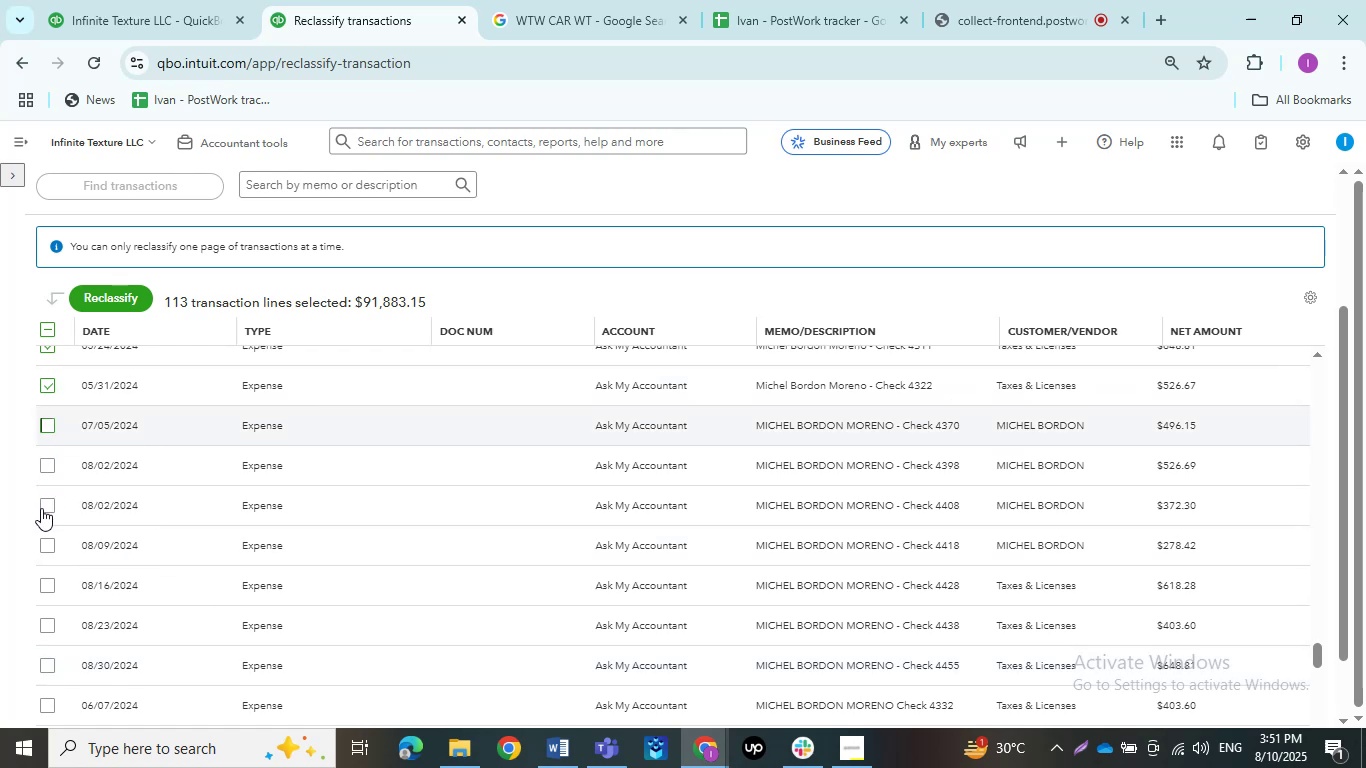 
left_click([44, 503])
 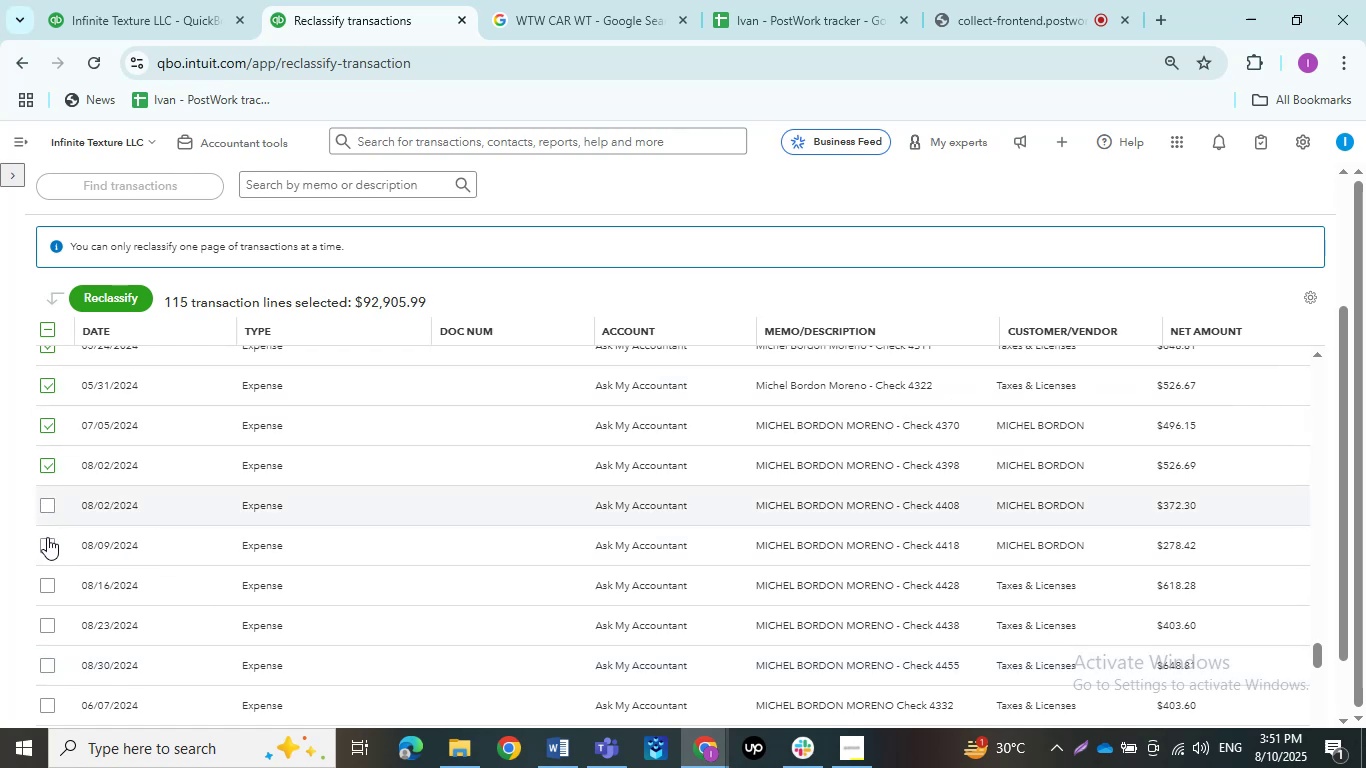 
left_click([47, 538])
 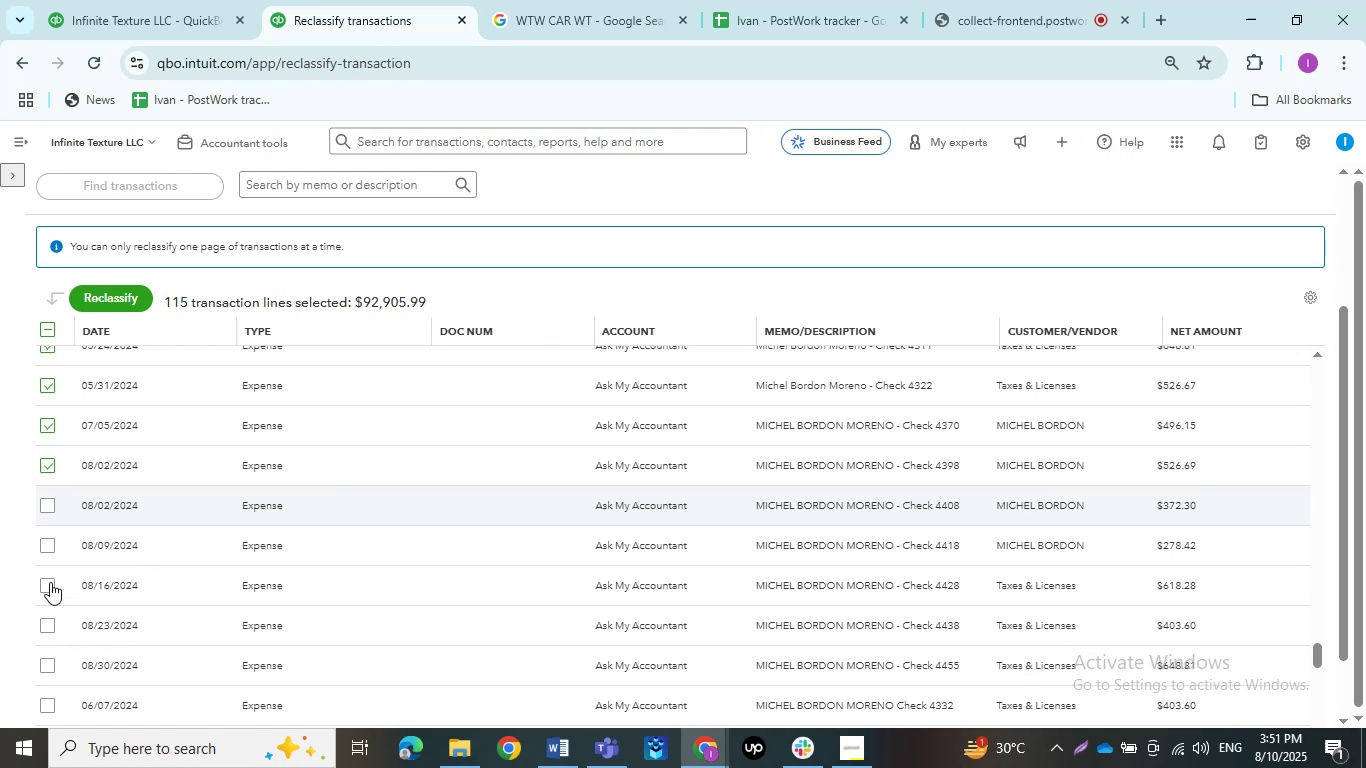 
left_click([50, 582])
 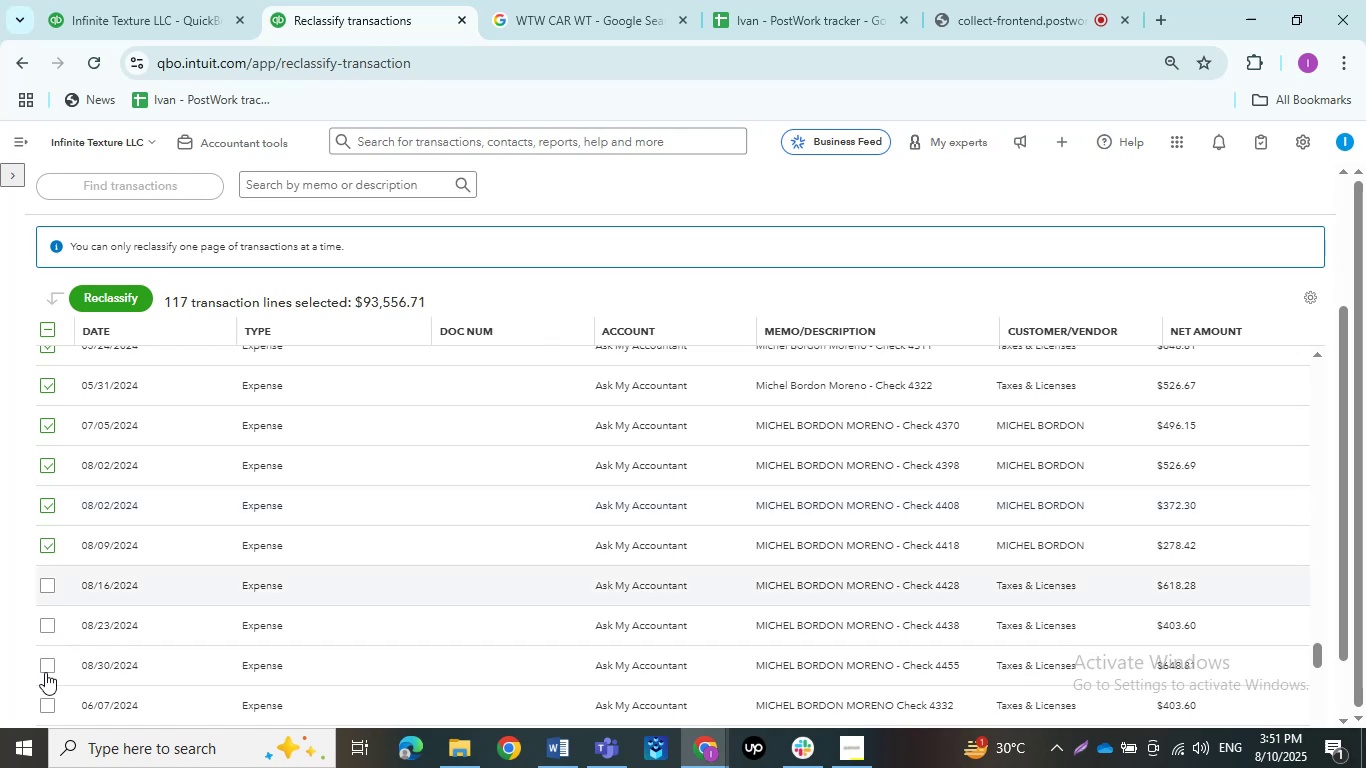 
left_click([45, 672])
 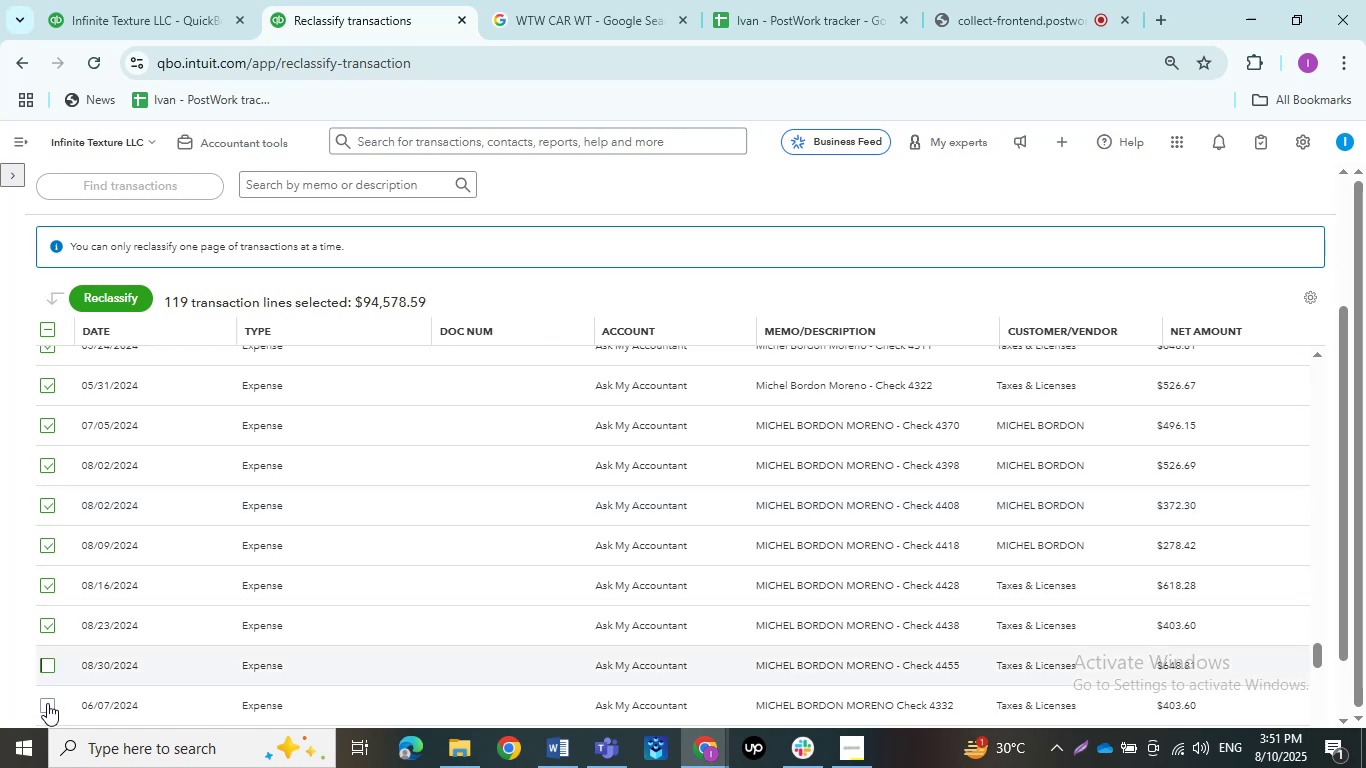 
left_click([47, 703])
 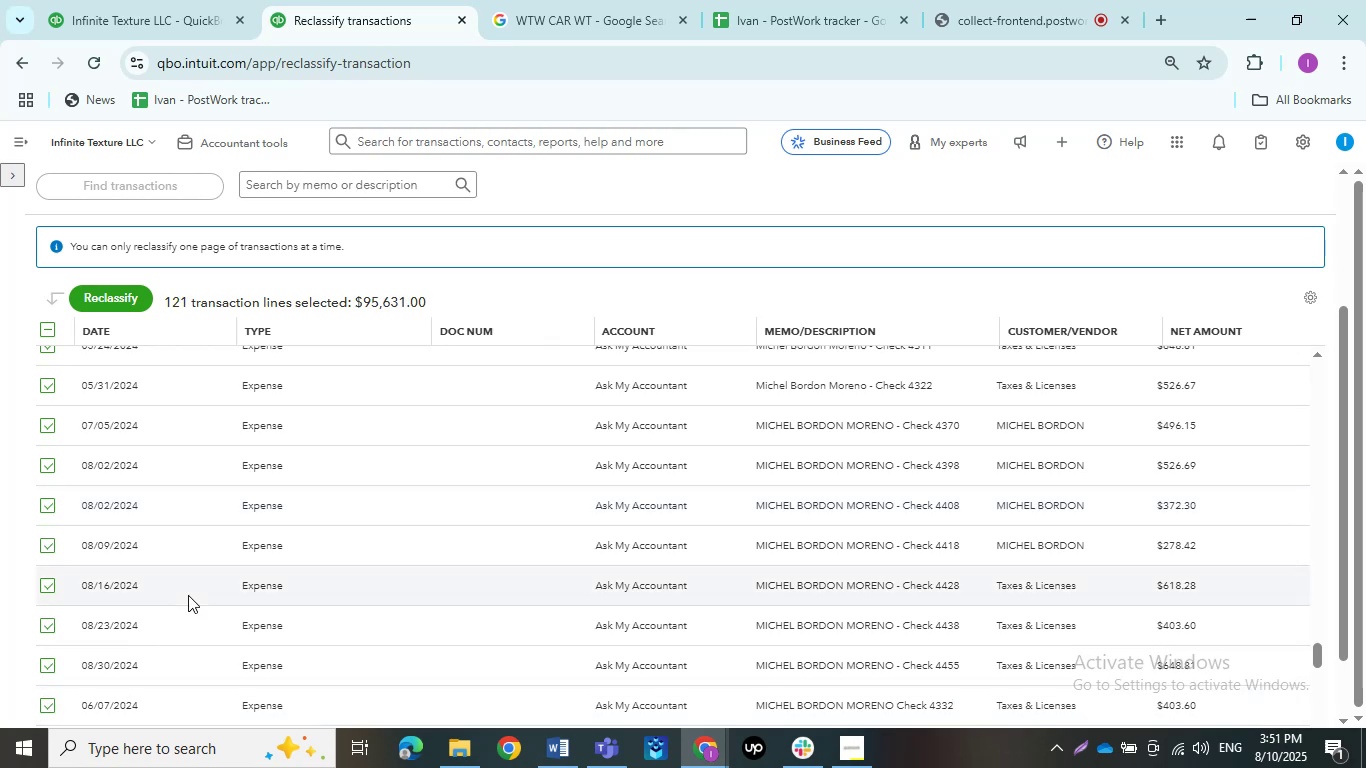 
scroll: coordinate [188, 595], scroll_direction: down, amount: 3.0
 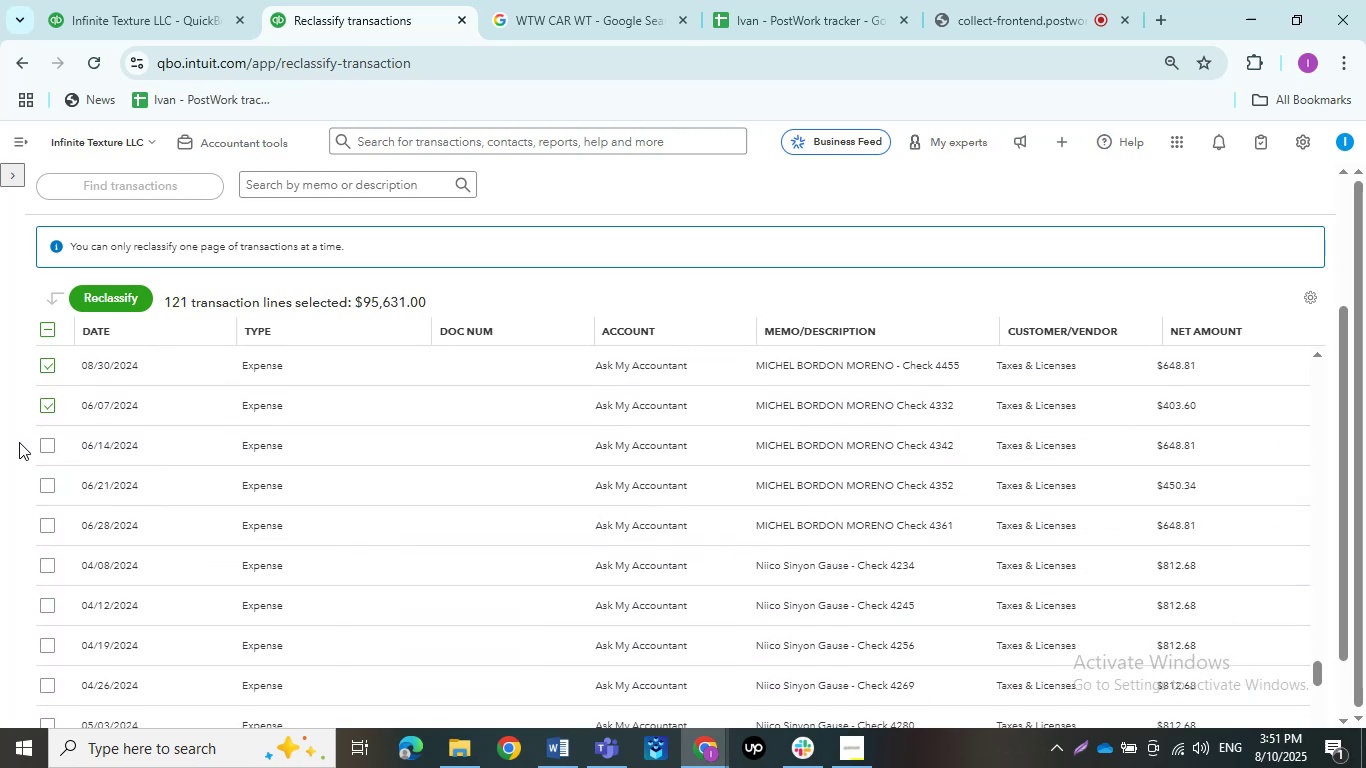 
left_click([43, 443])
 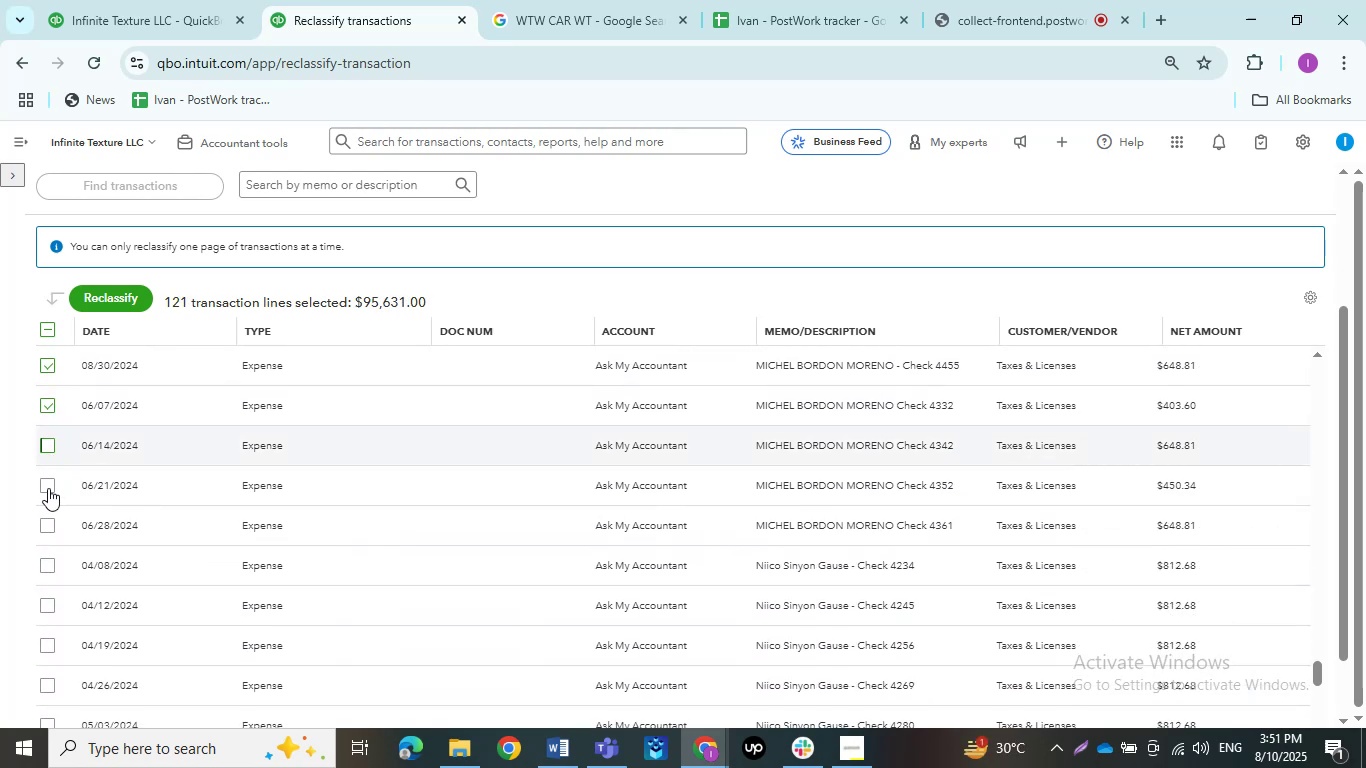 
left_click([48, 488])
 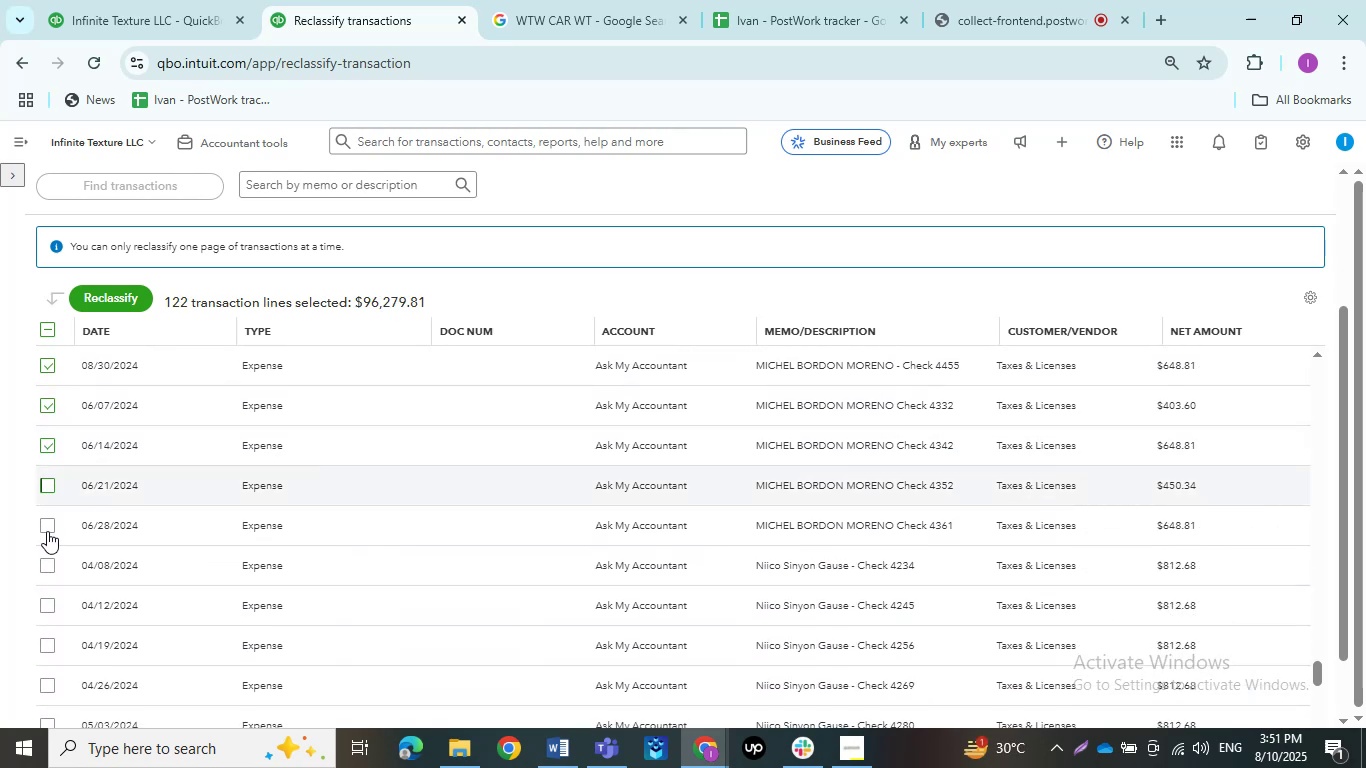 
left_click([47, 531])
 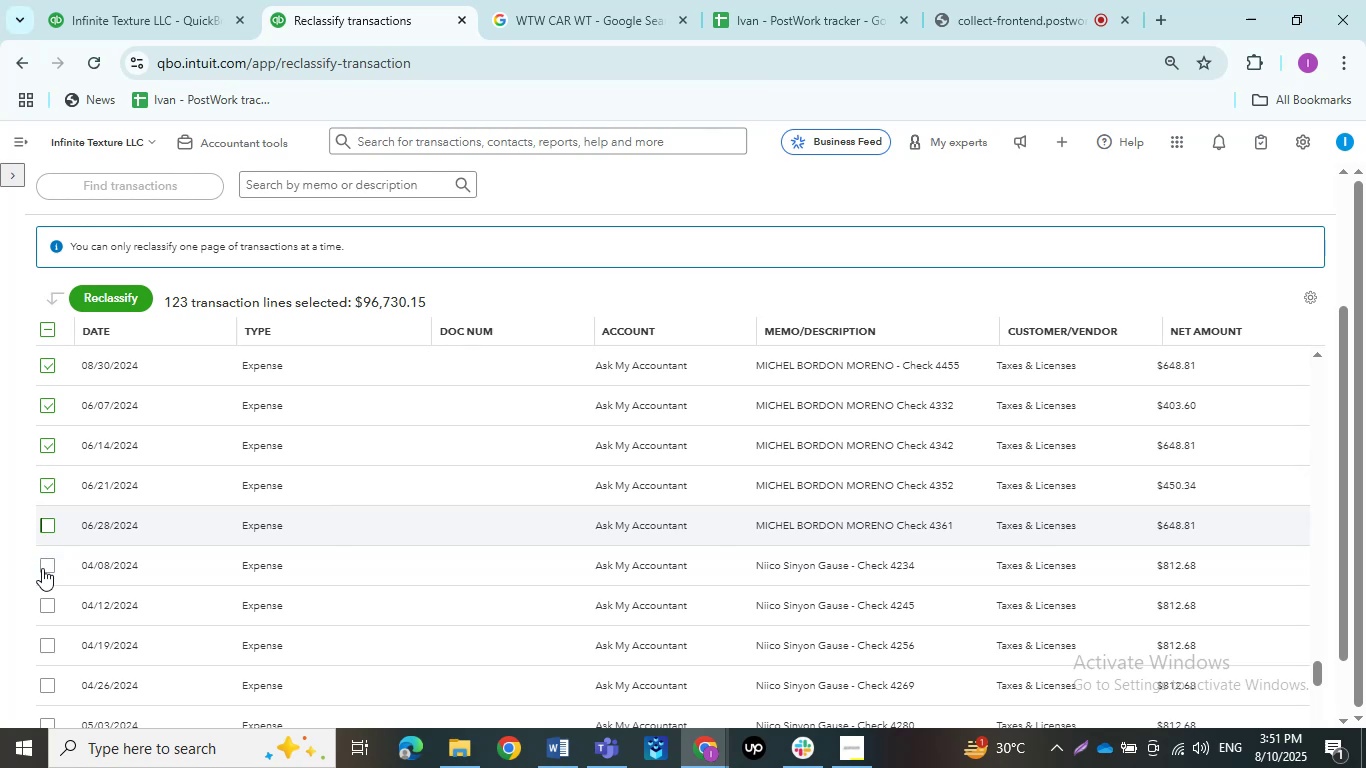 
left_click([42, 568])
 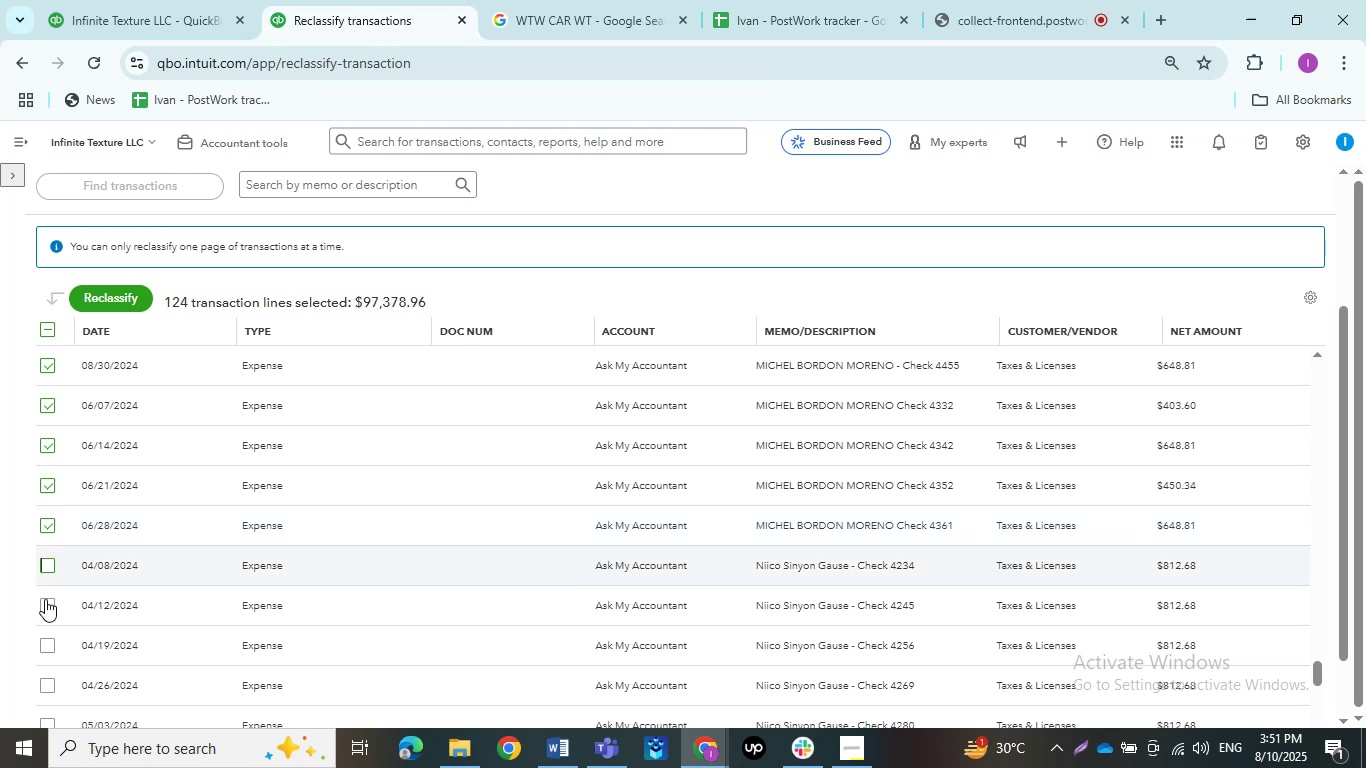 
left_click([45, 601])
 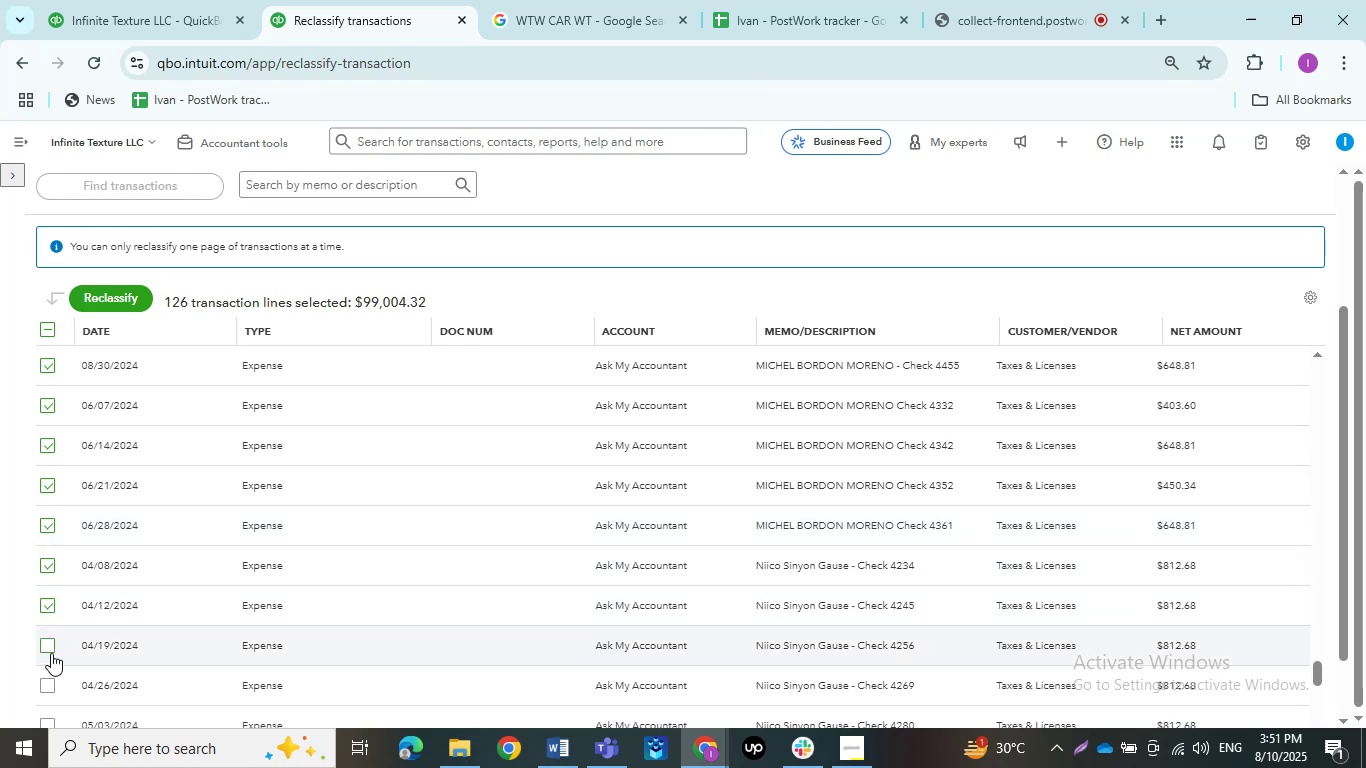 
left_click([51, 689])
 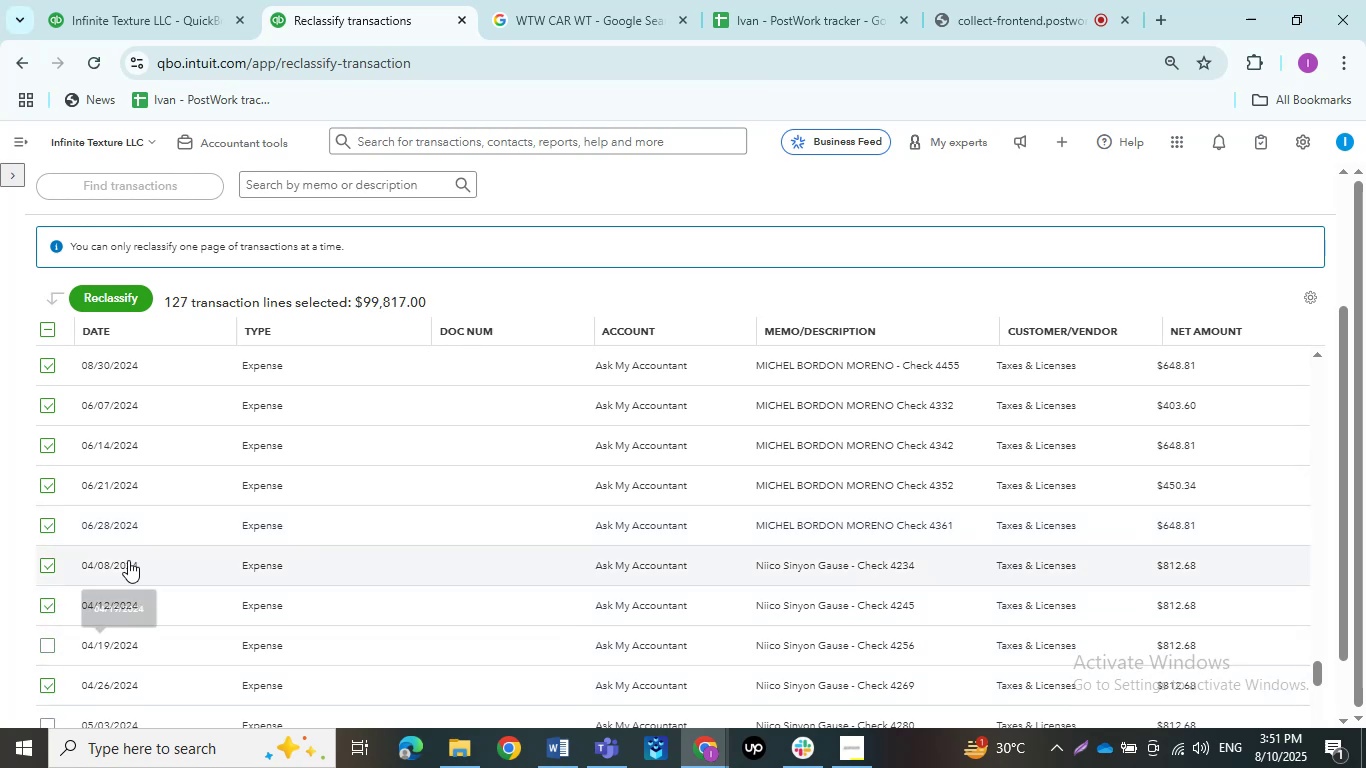 
scroll: coordinate [128, 556], scroll_direction: down, amount: 2.0
 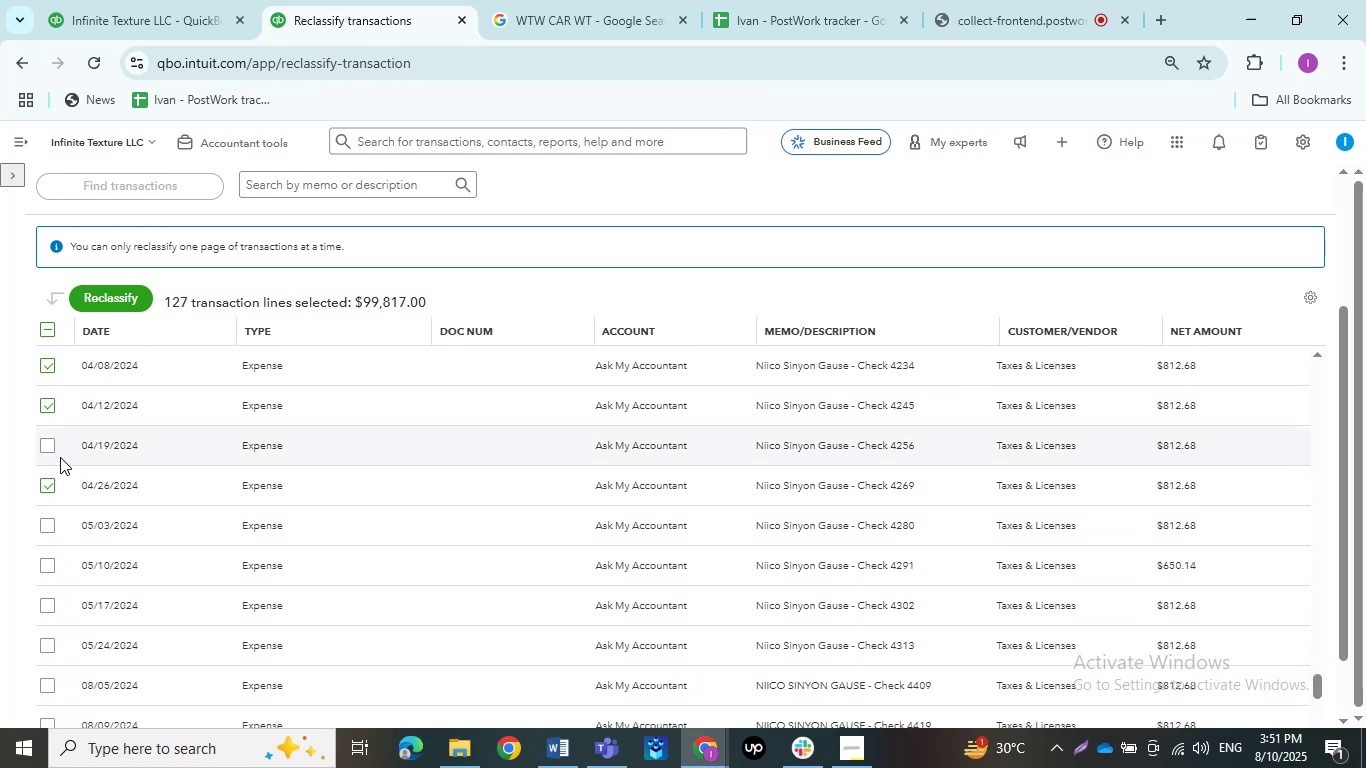 
left_click([45, 446])
 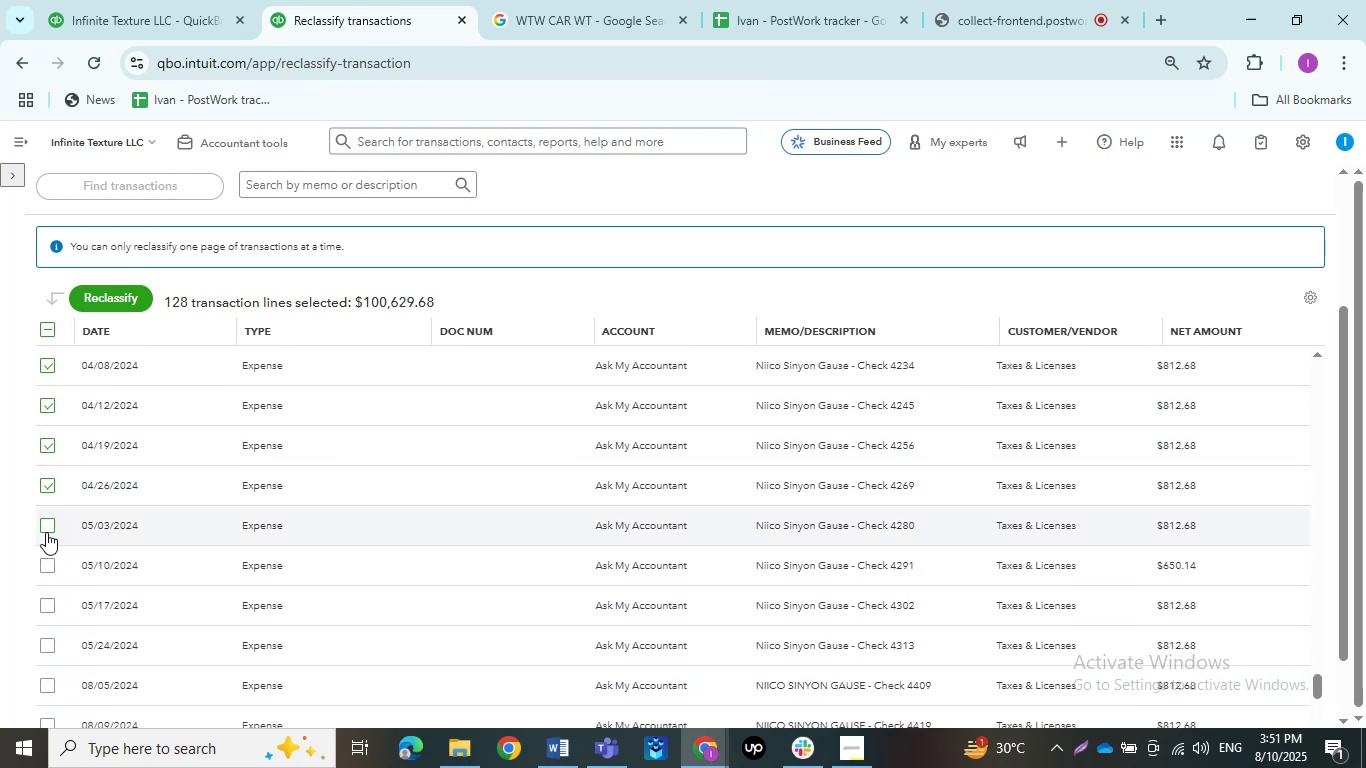 
left_click([48, 532])
 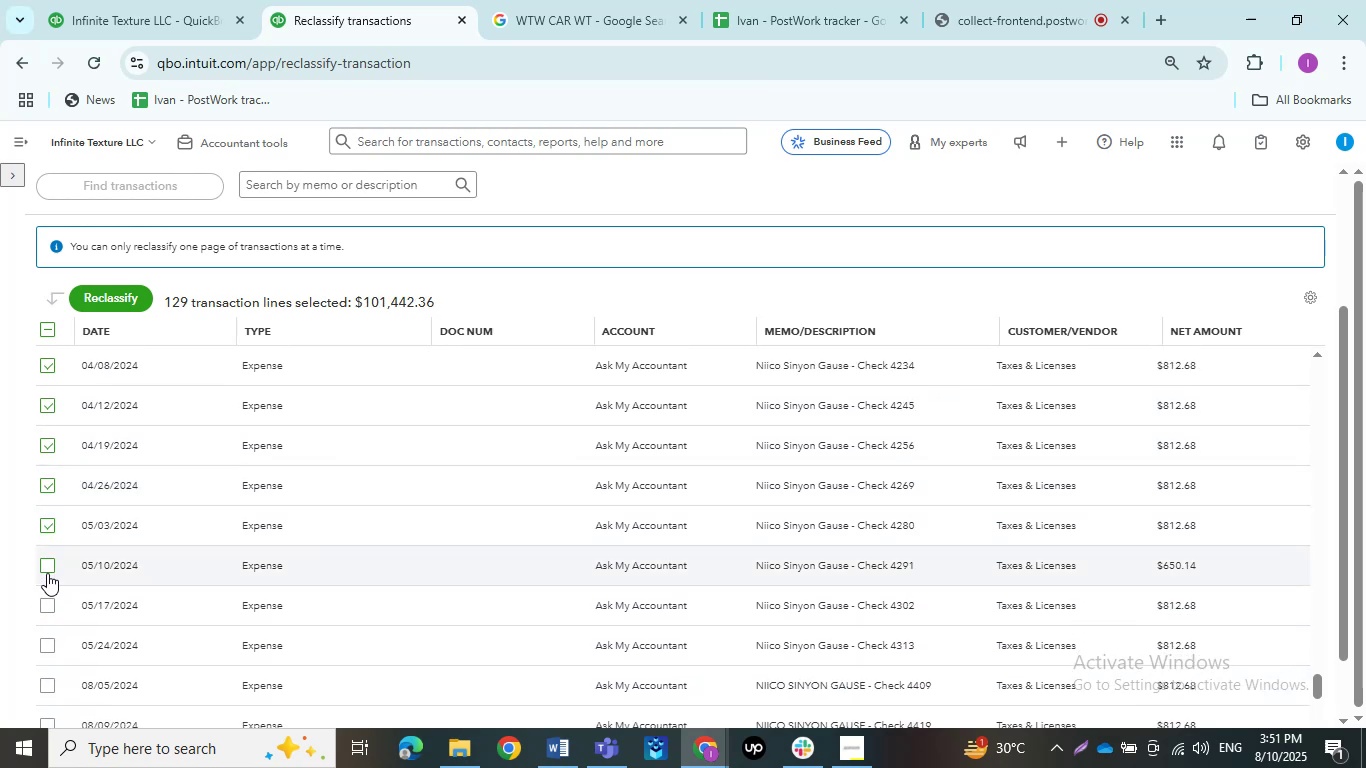 
left_click([47, 573])
 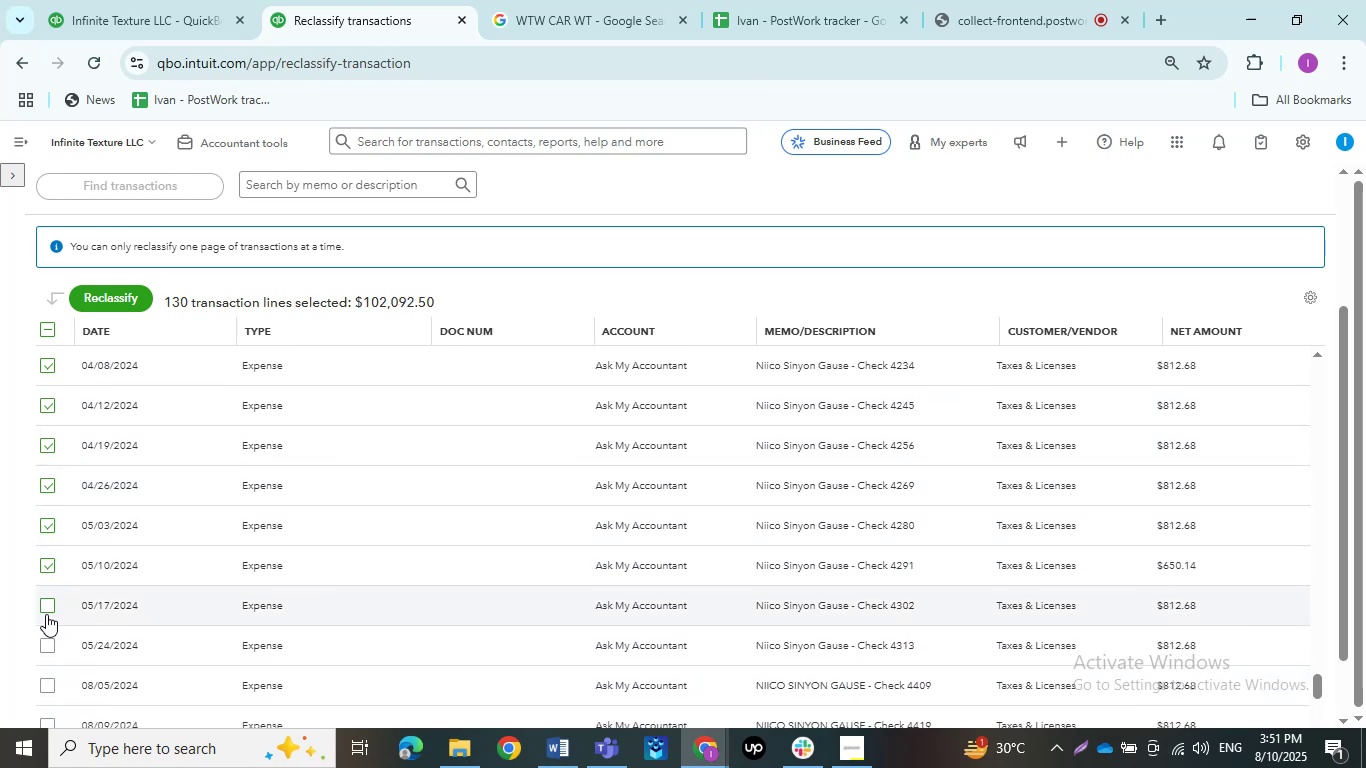 
left_click([46, 614])
 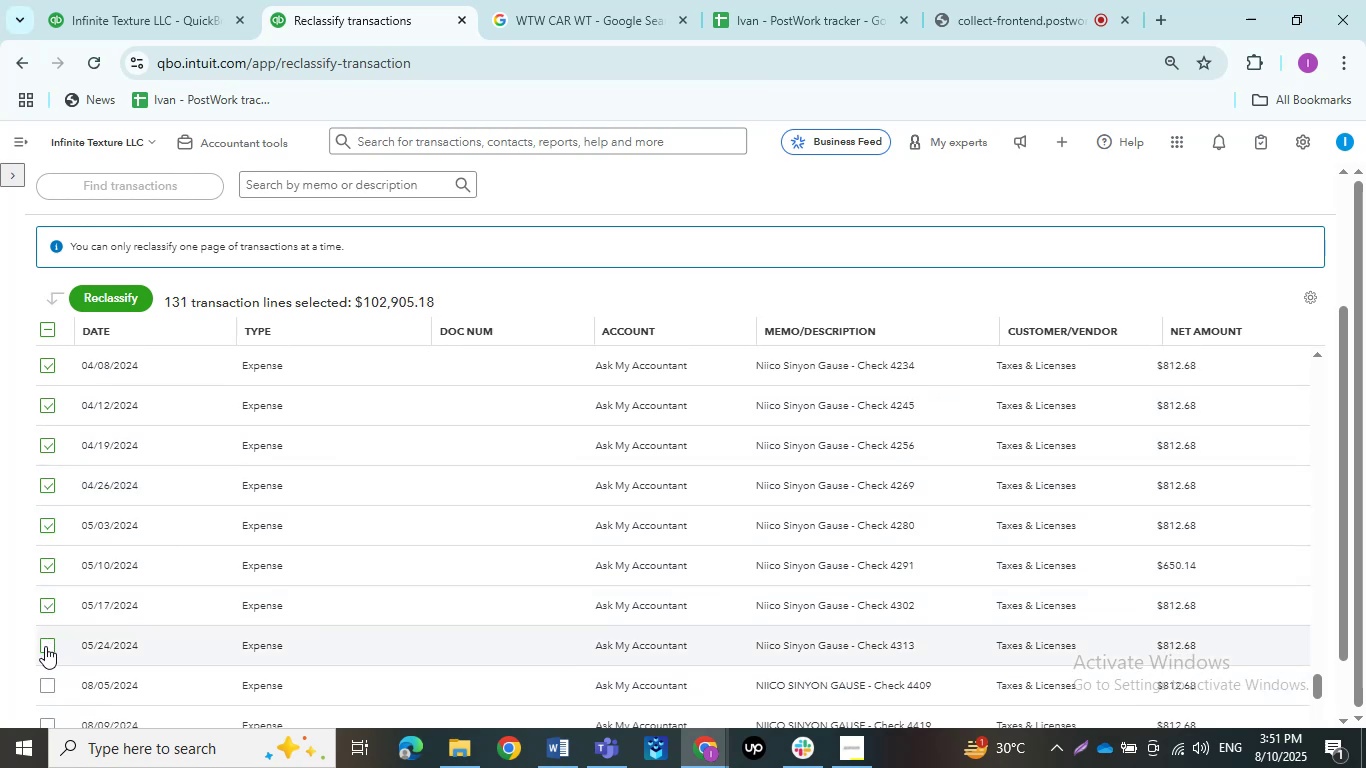 
left_click([45, 646])
 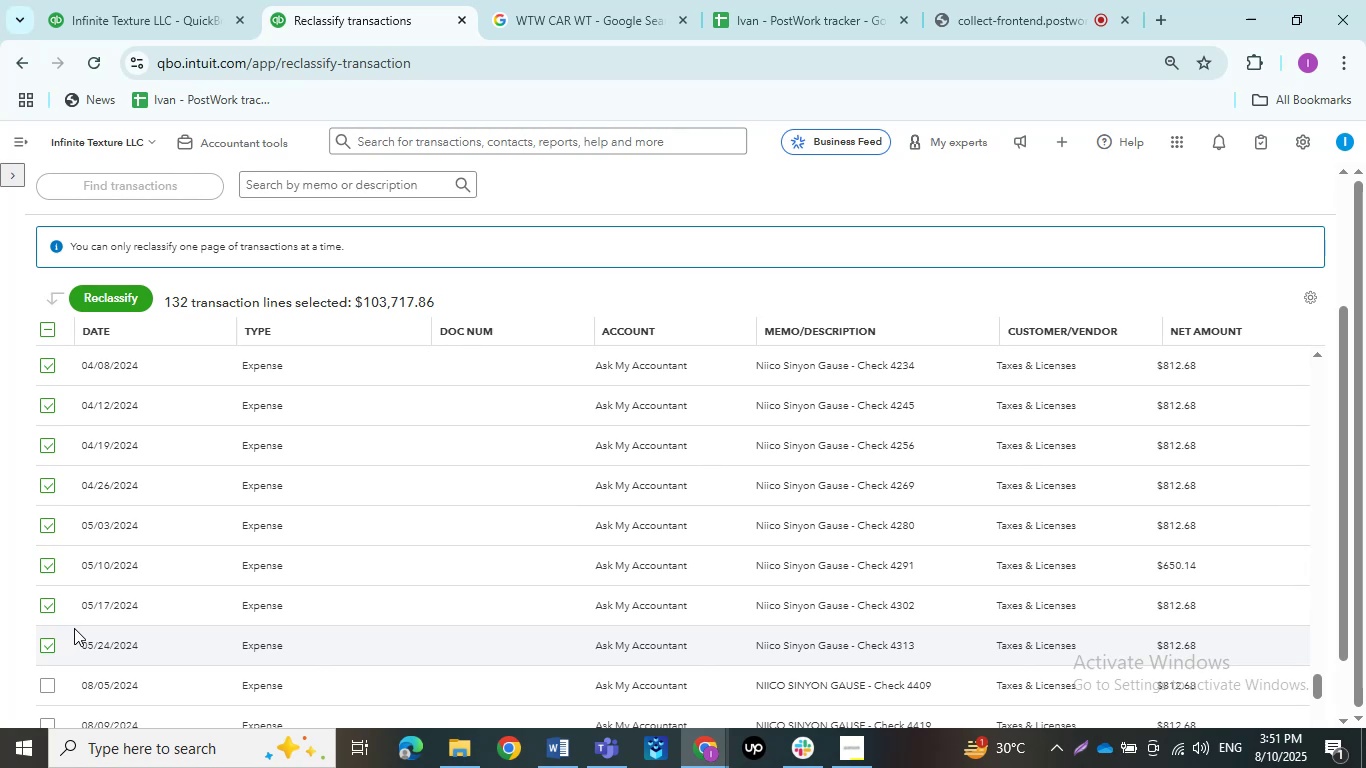 
wait(7.77)
 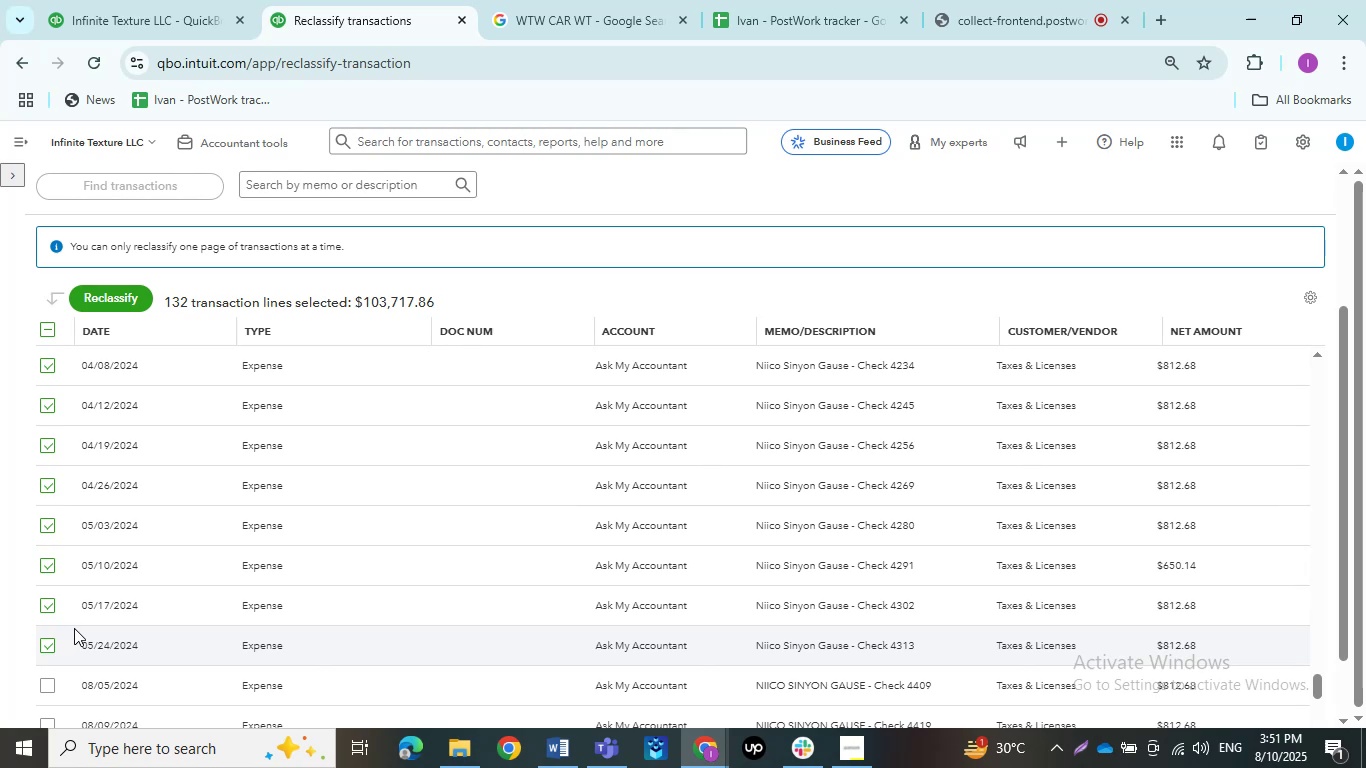 
scroll: coordinate [43, 641], scroll_direction: down, amount: 2.0
 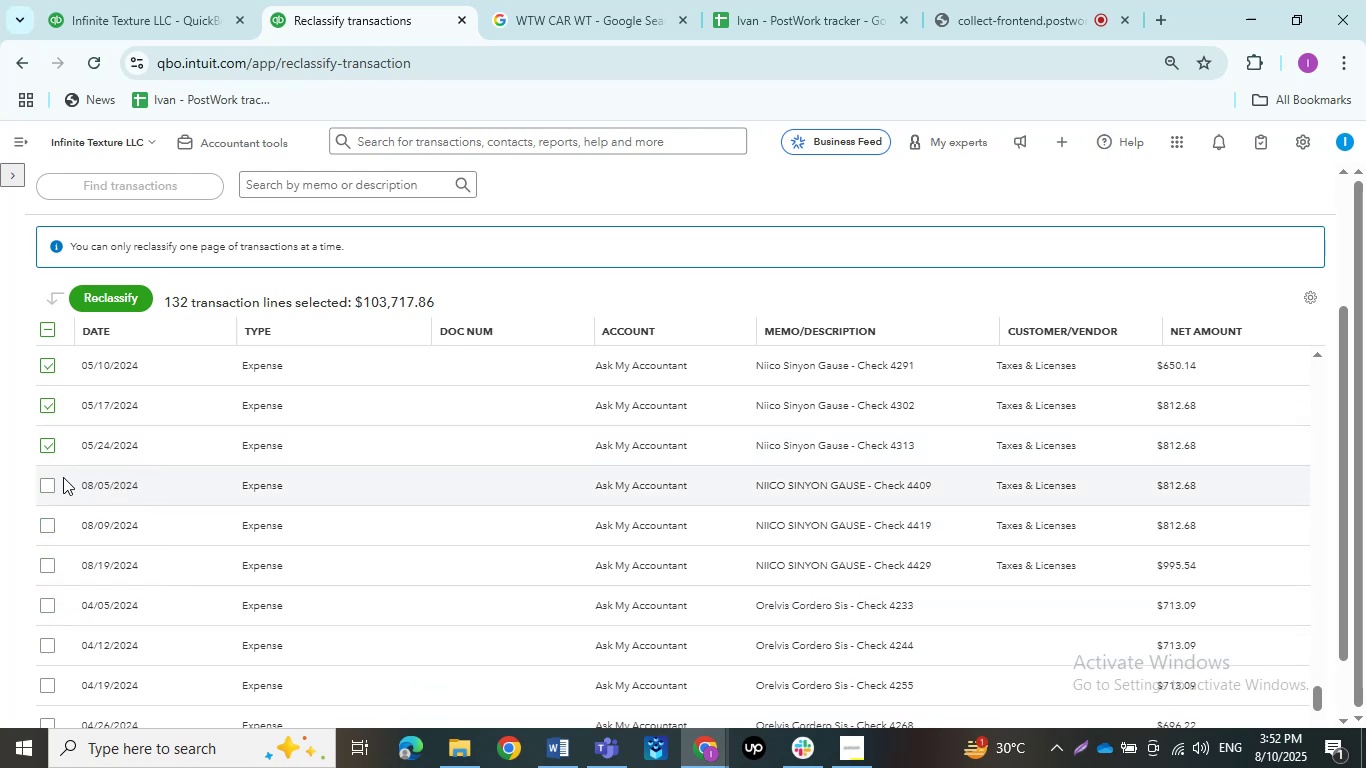 
left_click([48, 484])
 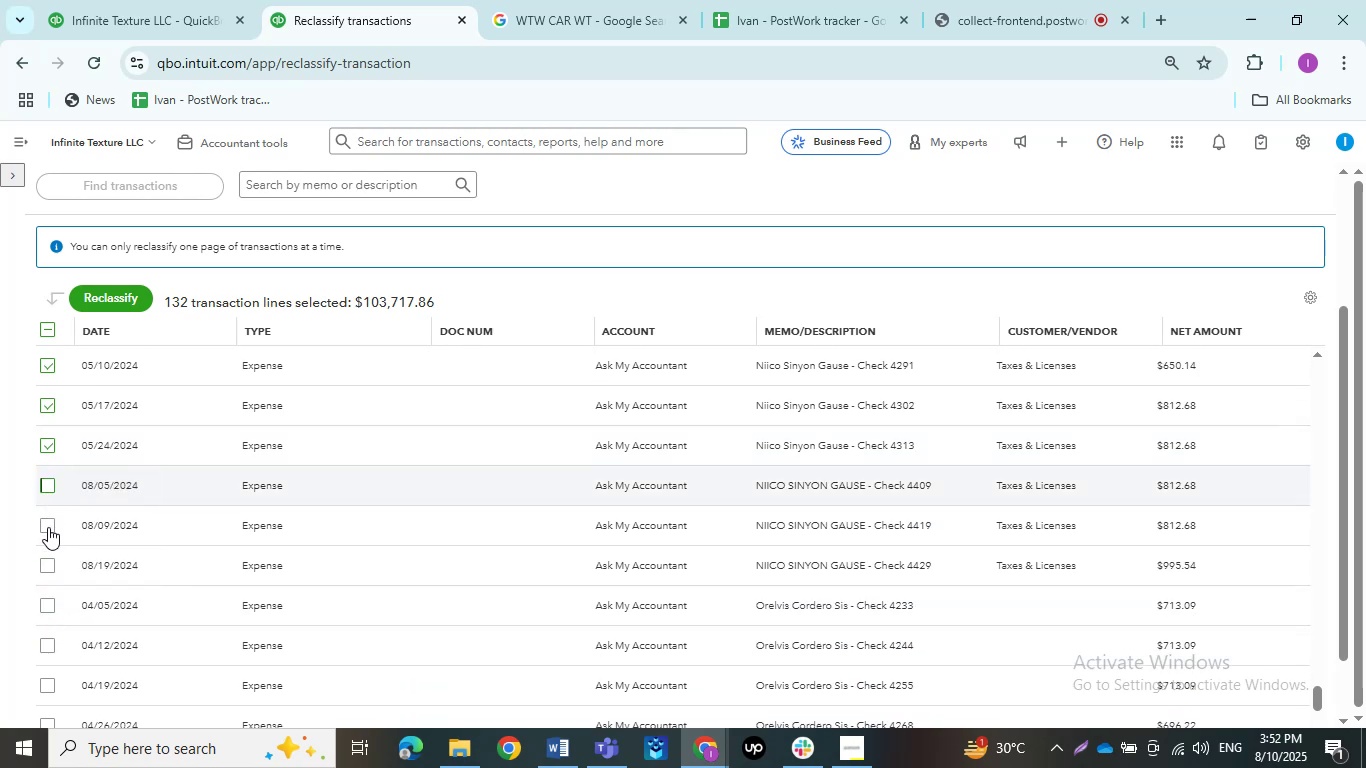 
left_click([48, 527])
 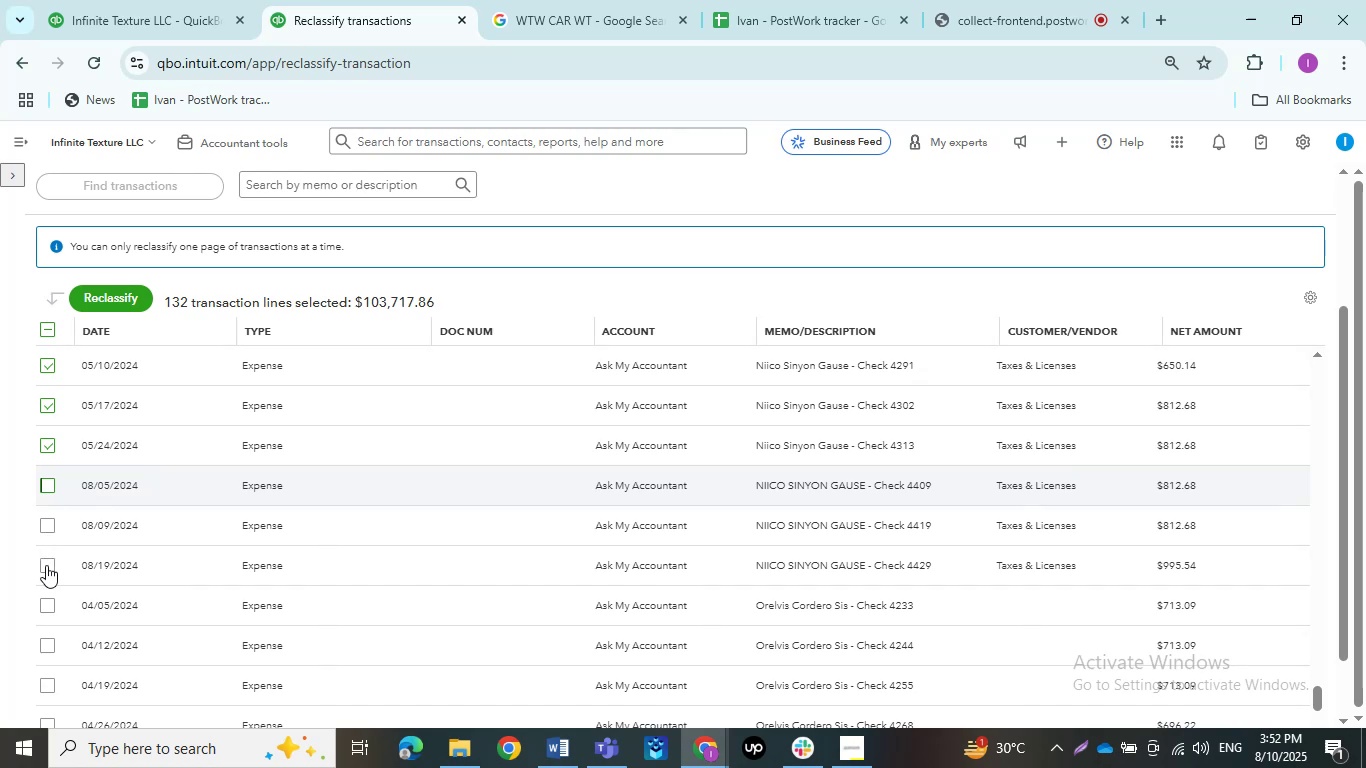 
left_click([46, 565])
 